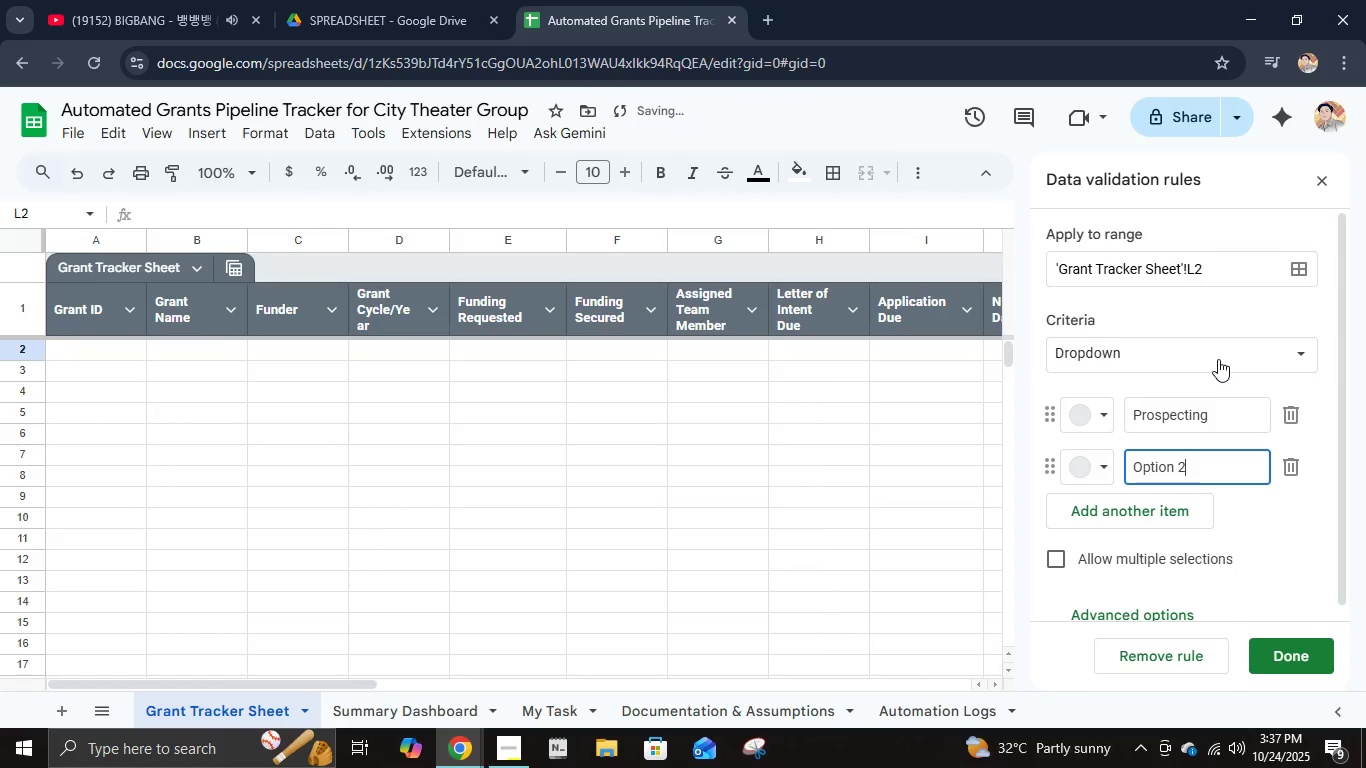 
key(Control+A)
 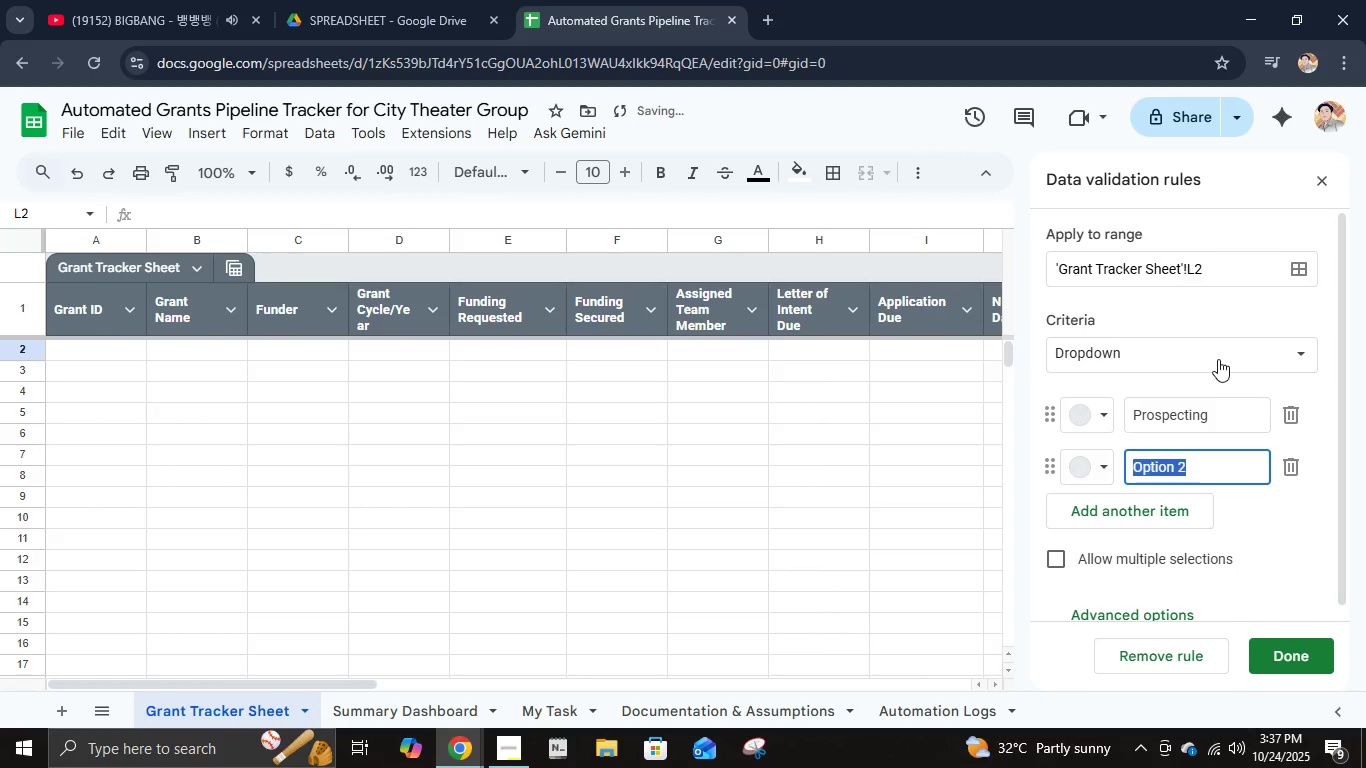 
type(In Proge)
key(Backspace)
type(ress)
 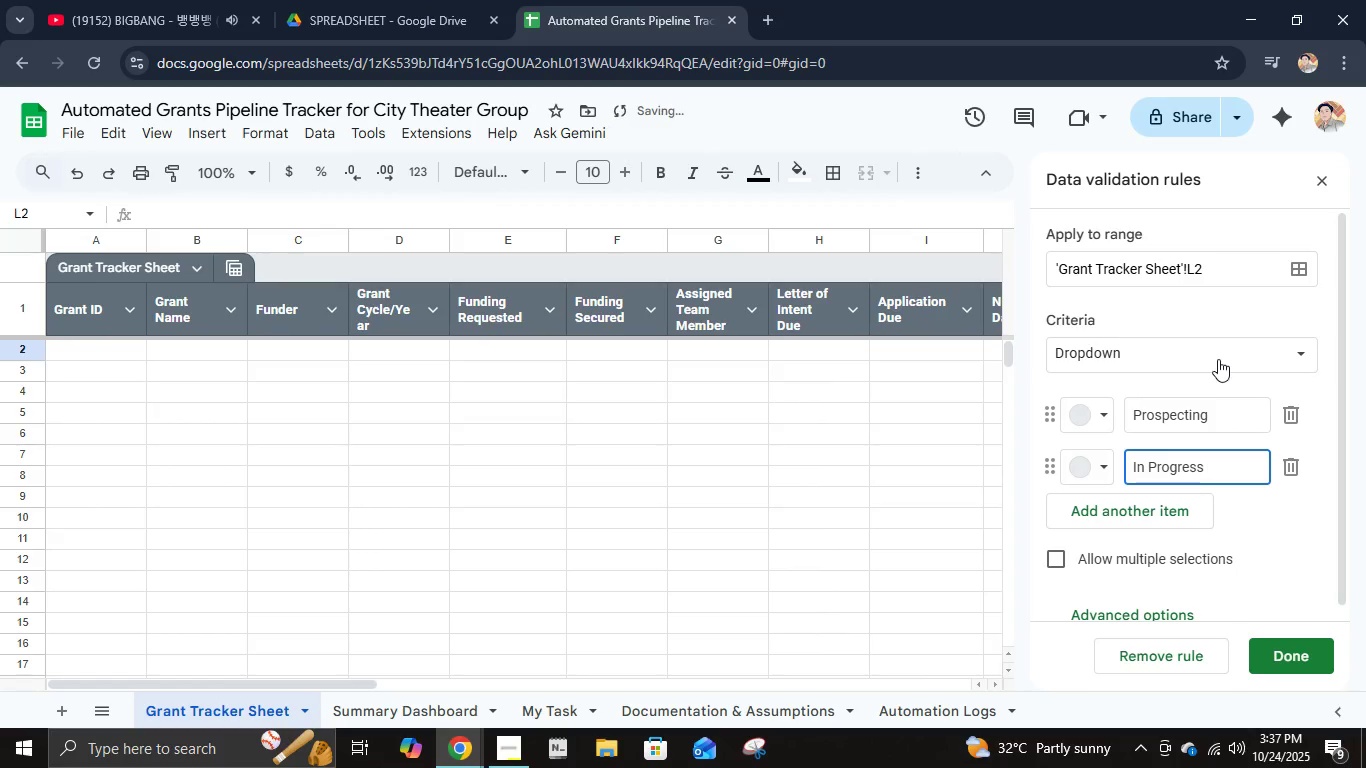 
key(Enter)
 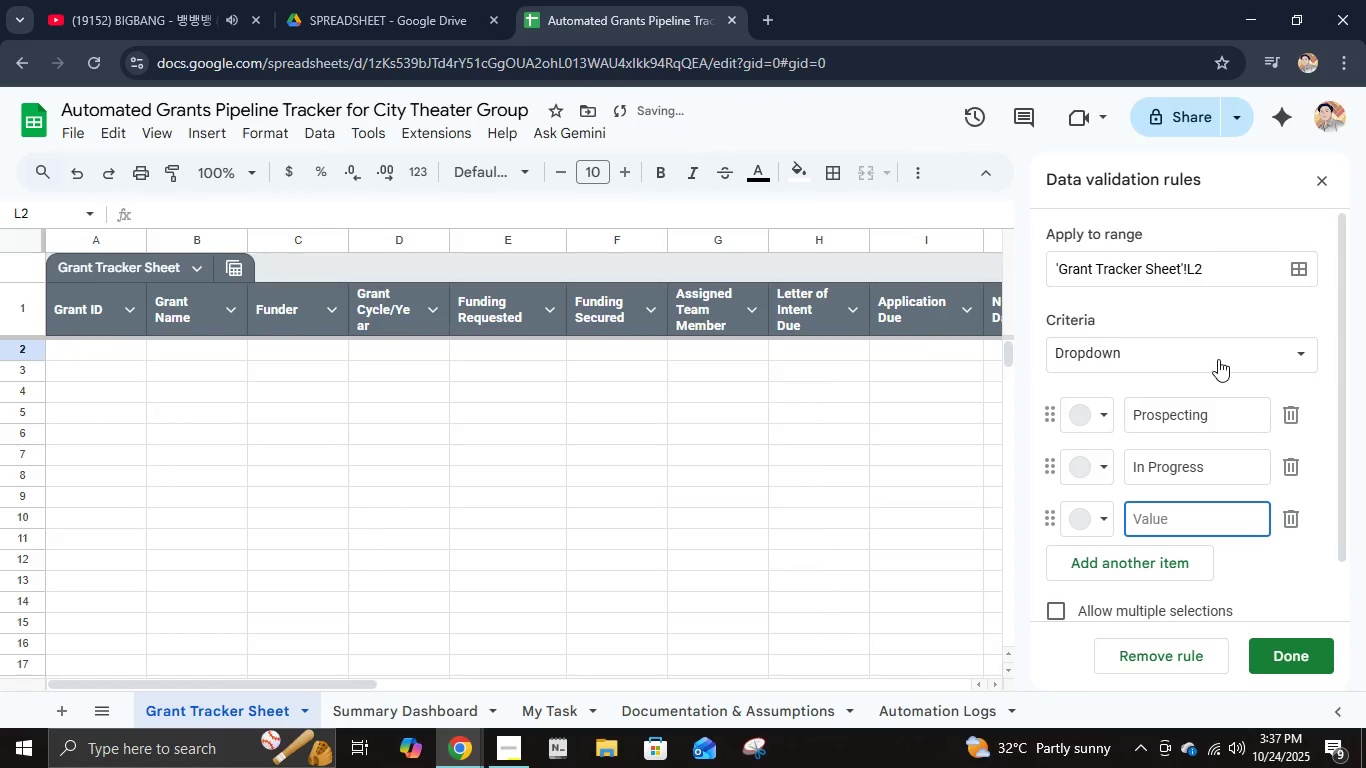 
key(Control+A)
 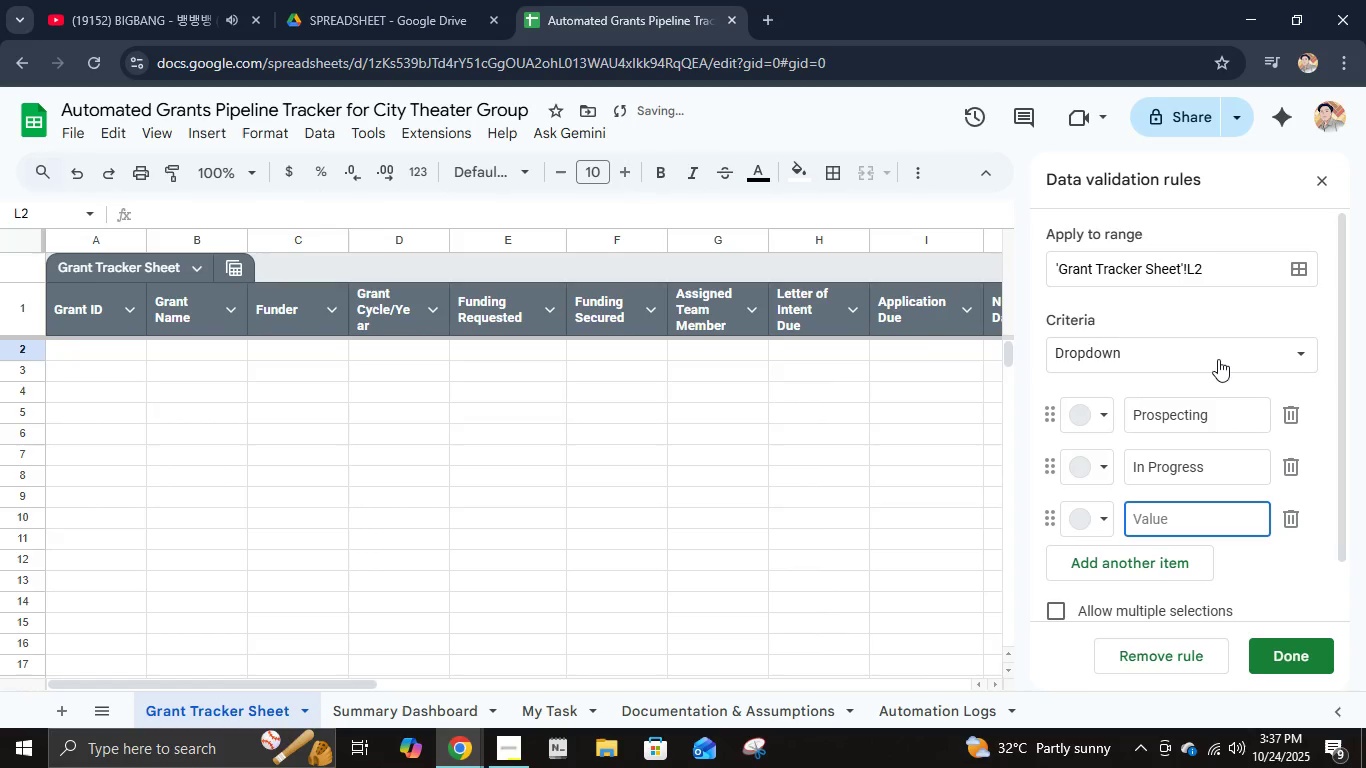 
type(Submitted)
 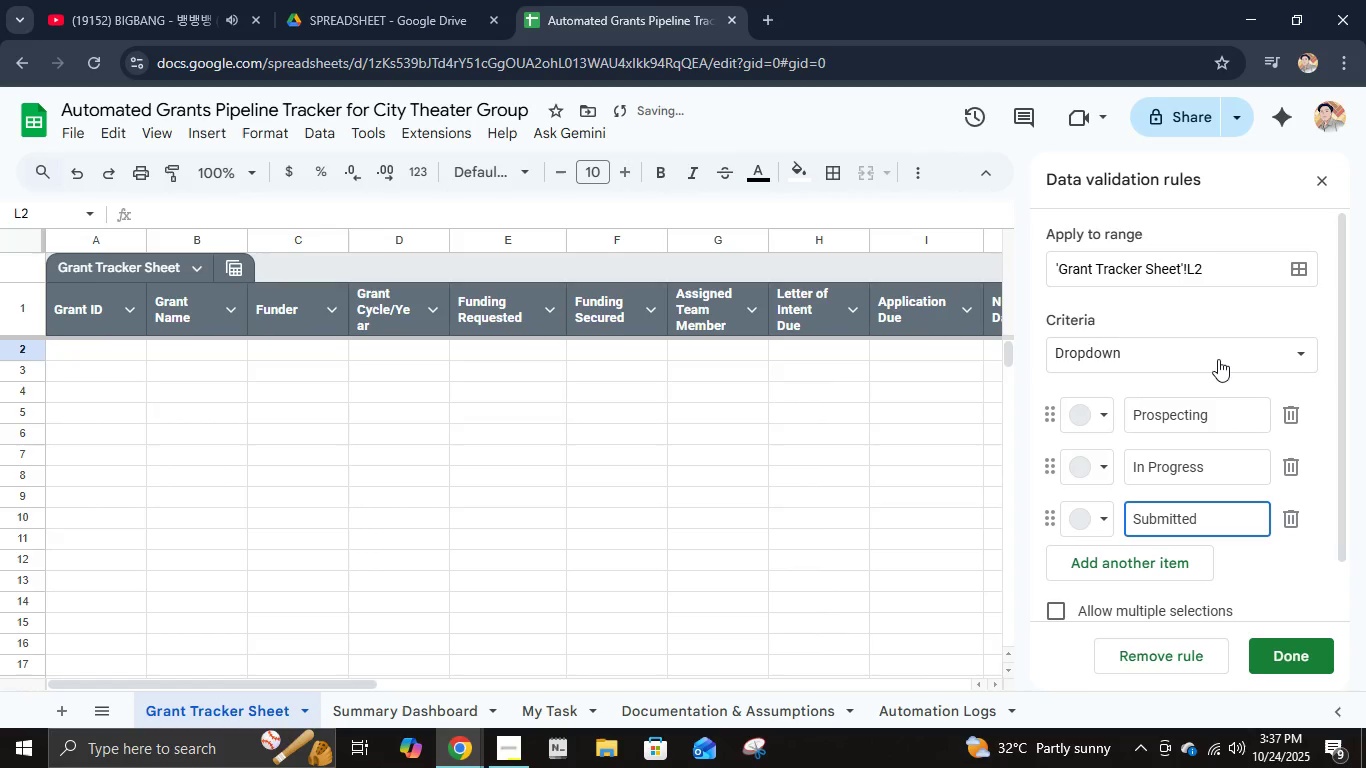 
key(Enter)
 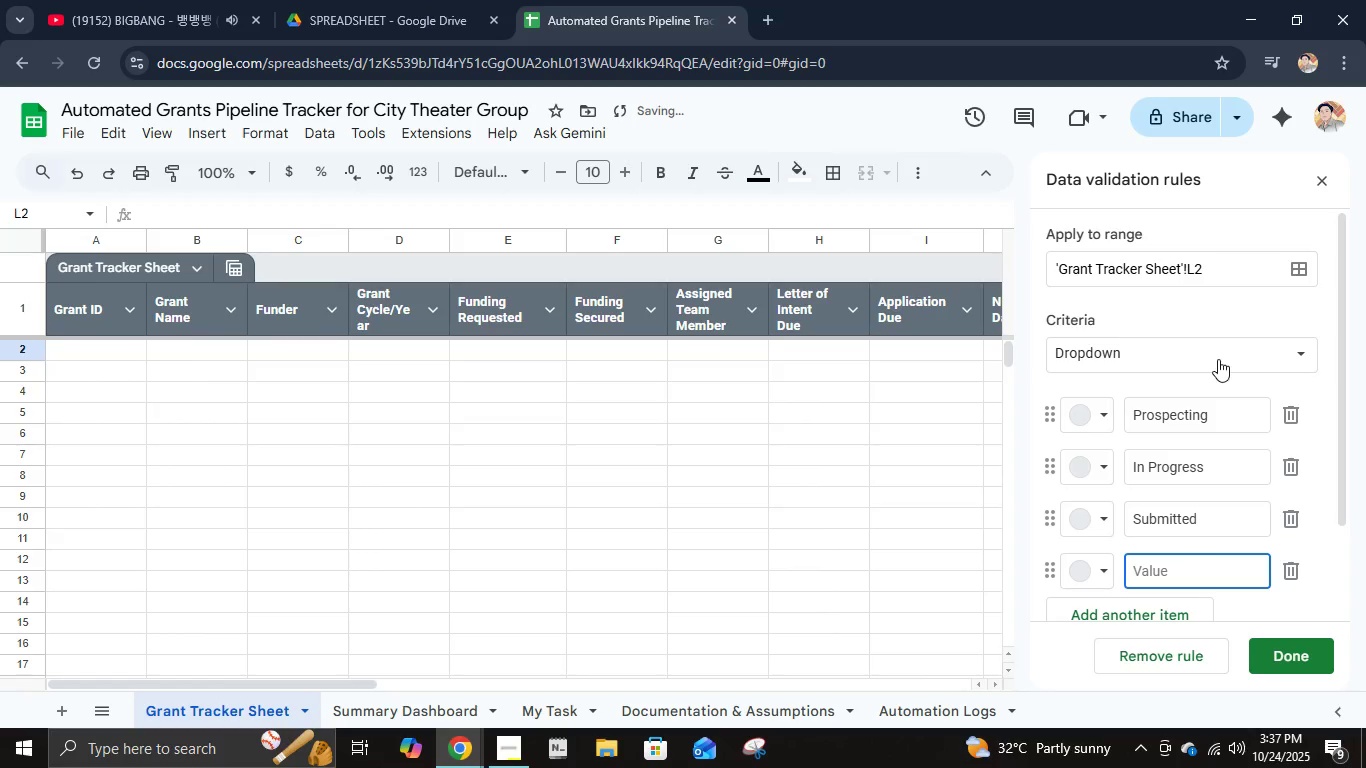 
type(Declined)
 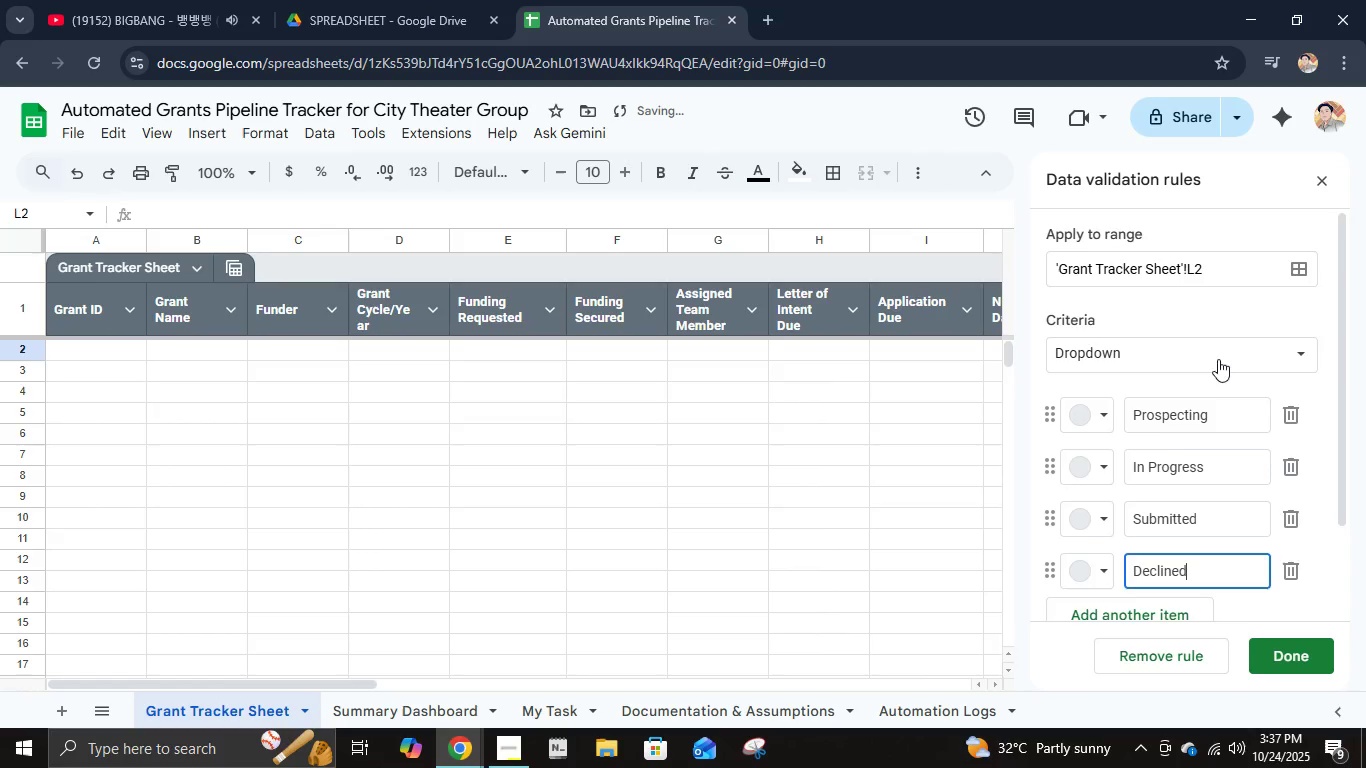 
key(Enter)
 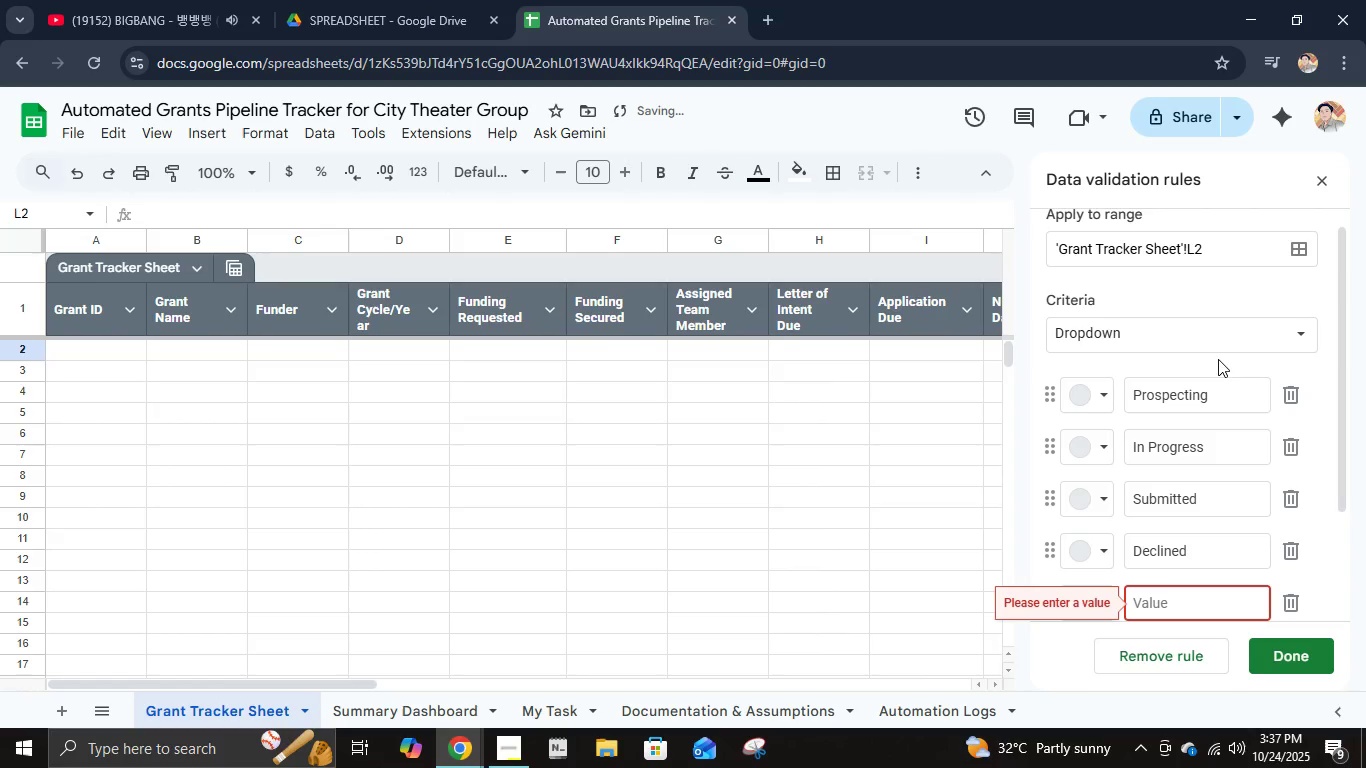 
type(Awarded)
 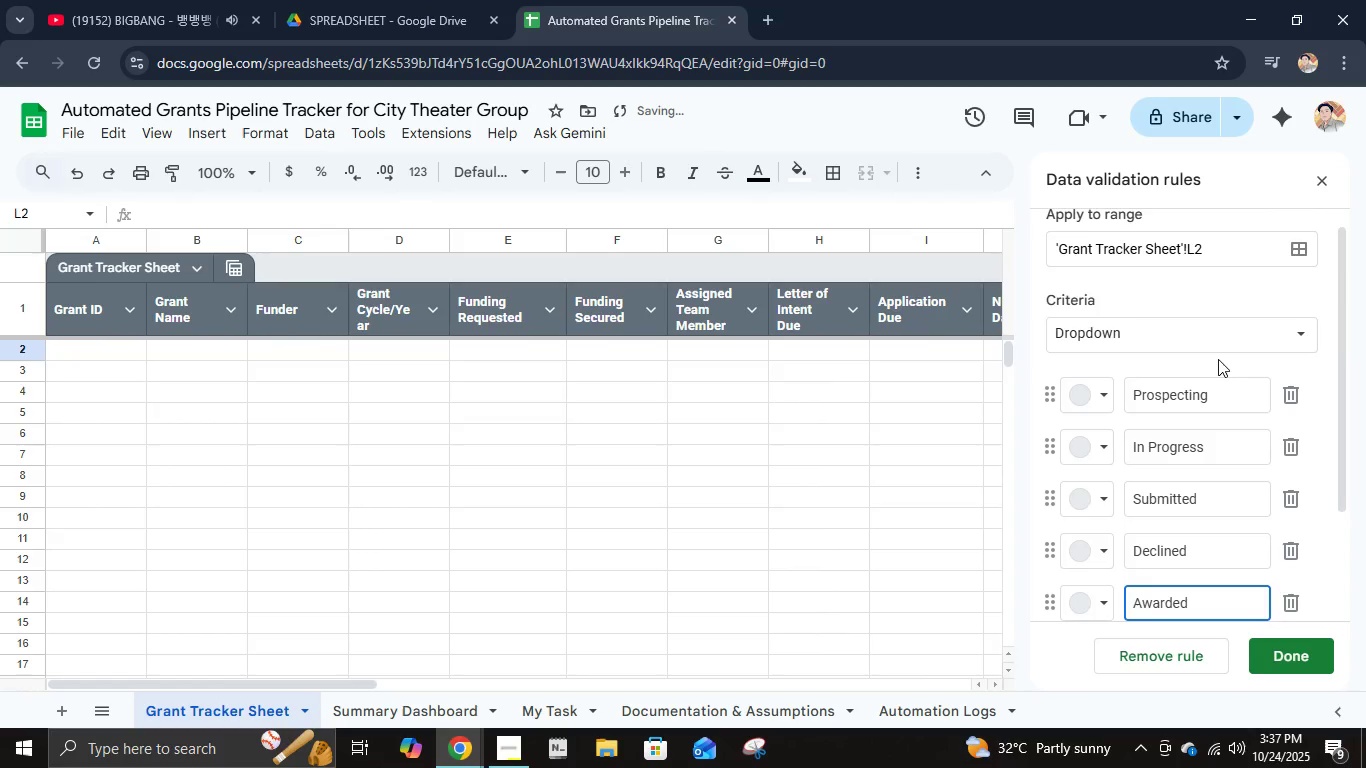 
key(Enter)
 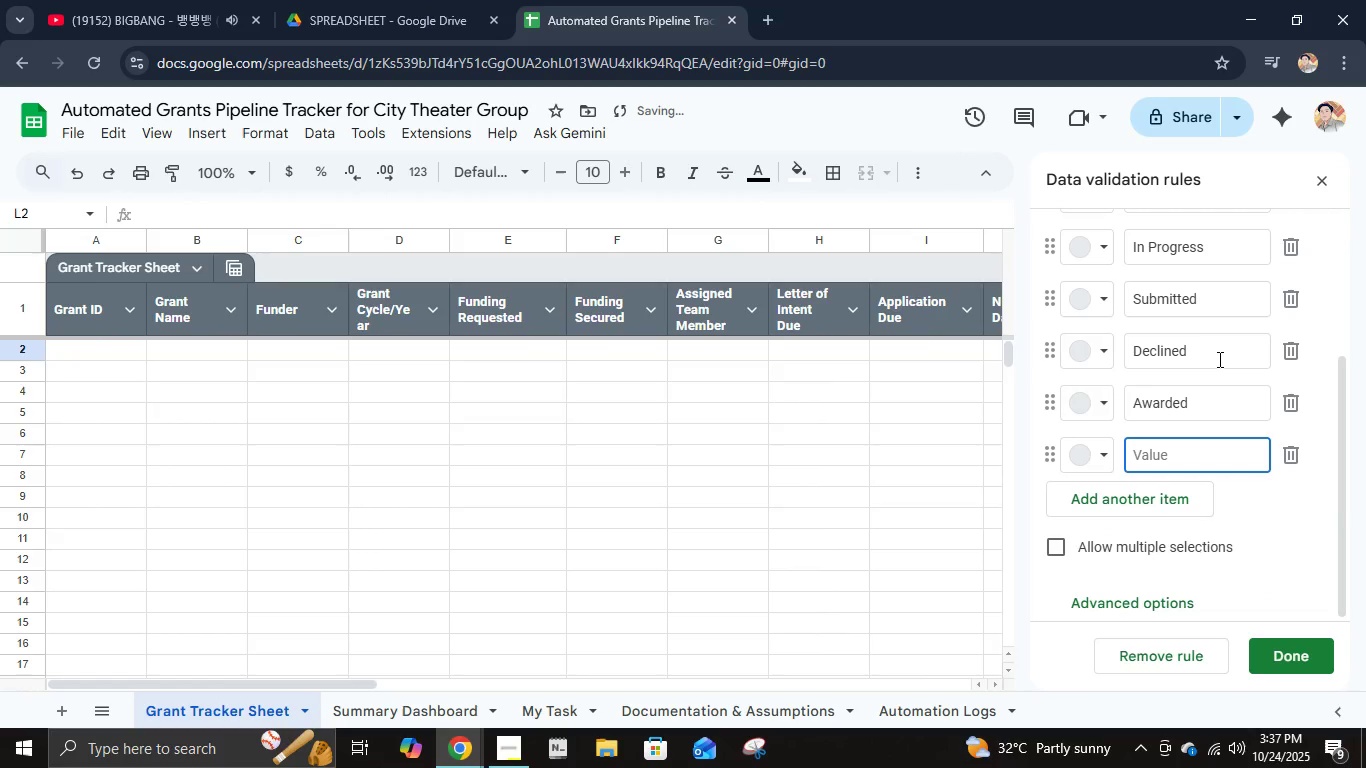 
type(Reporting)
 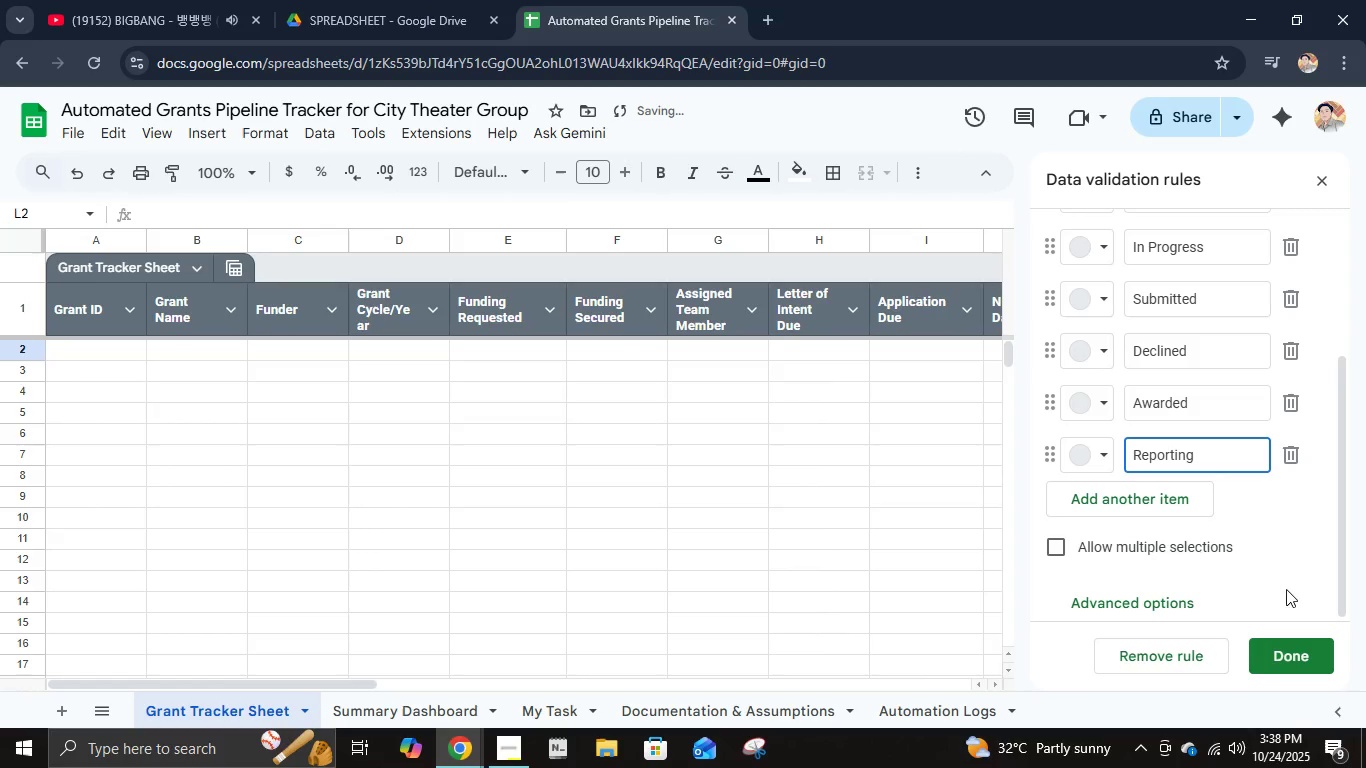 
scroll: coordinate [1106, 500], scroll_direction: up, amount: 2.0
 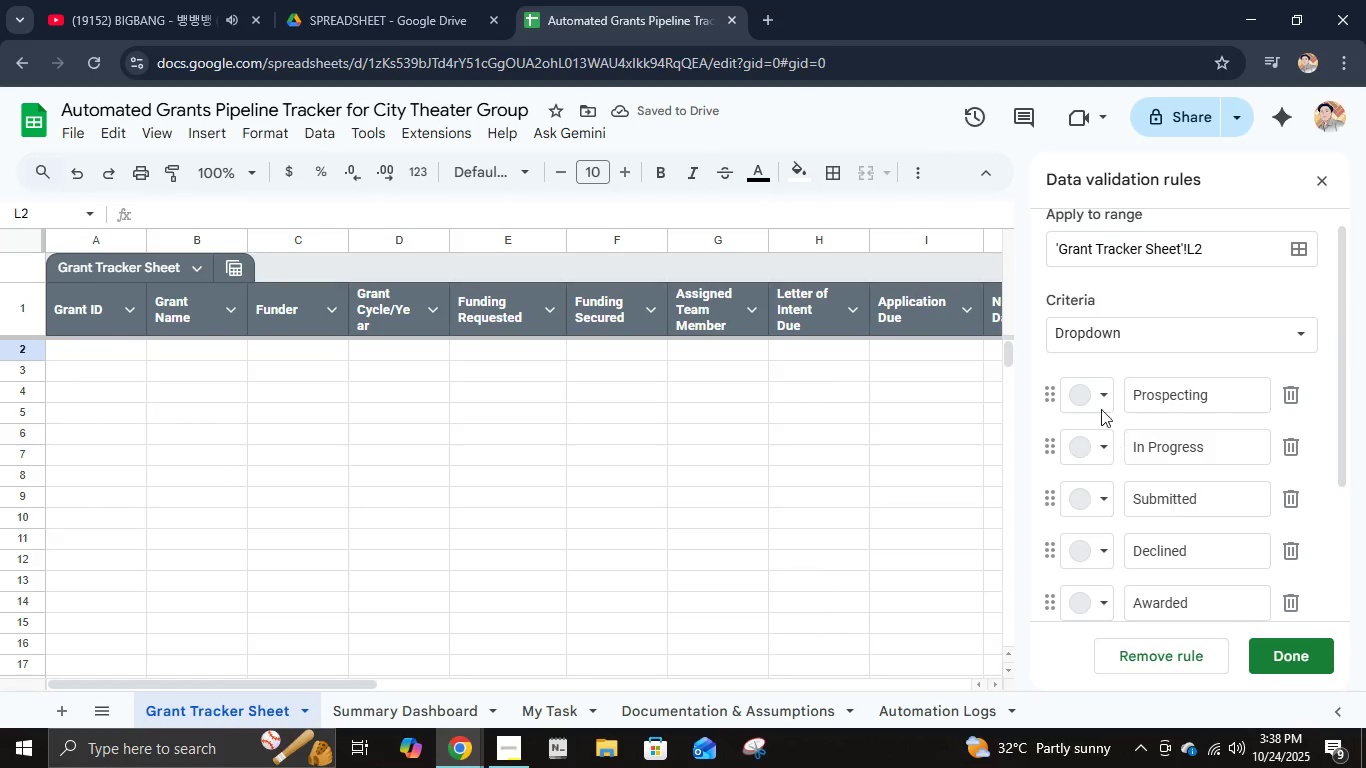 
left_click([1096, 389])
 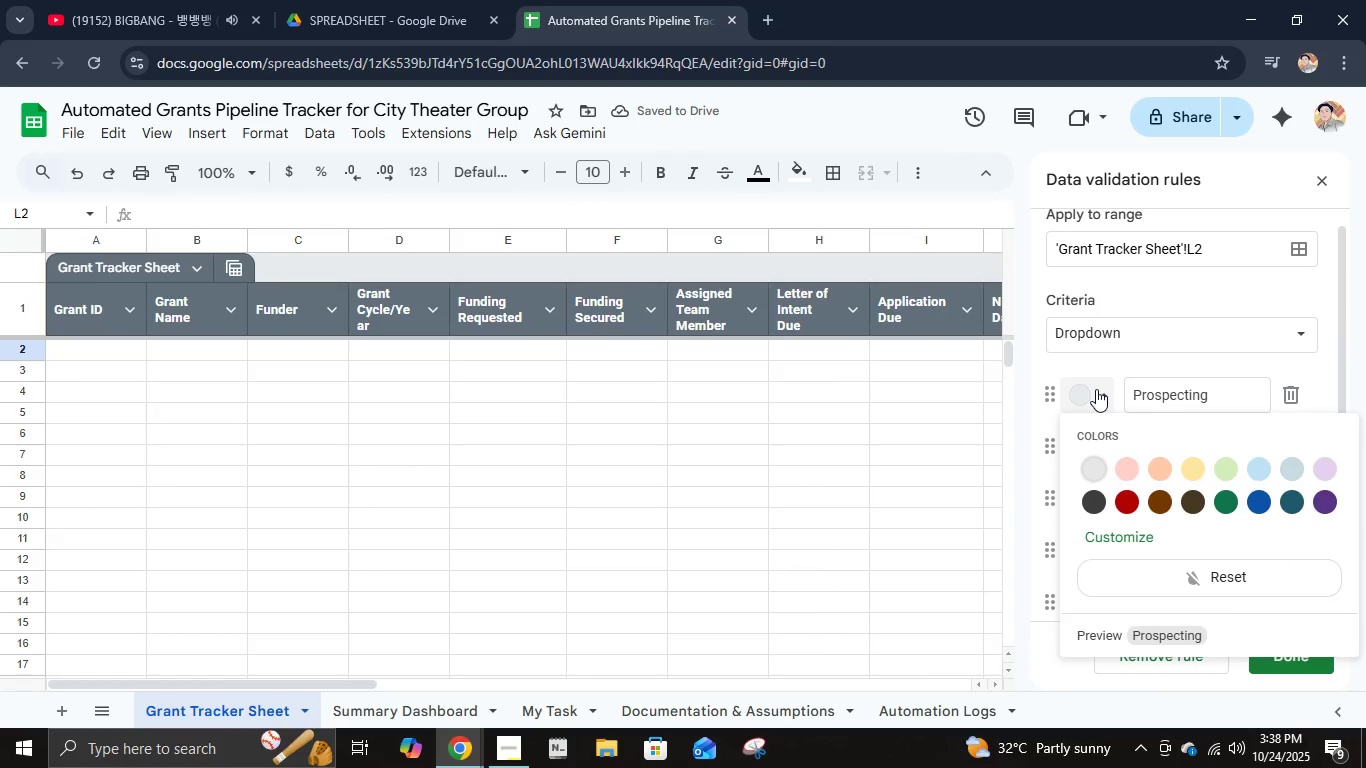 
left_click([1096, 389])
 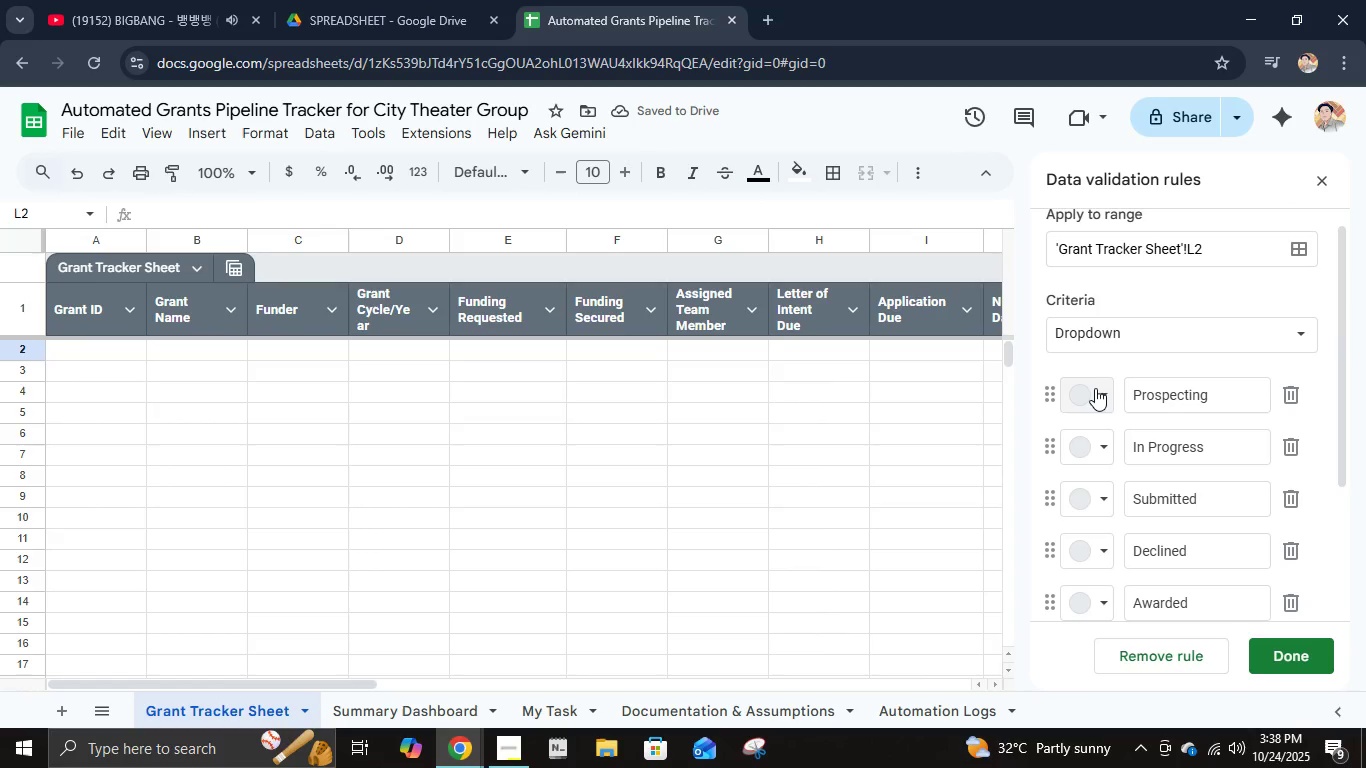 
scroll: coordinate [1095, 390], scroll_direction: down, amount: 2.0
 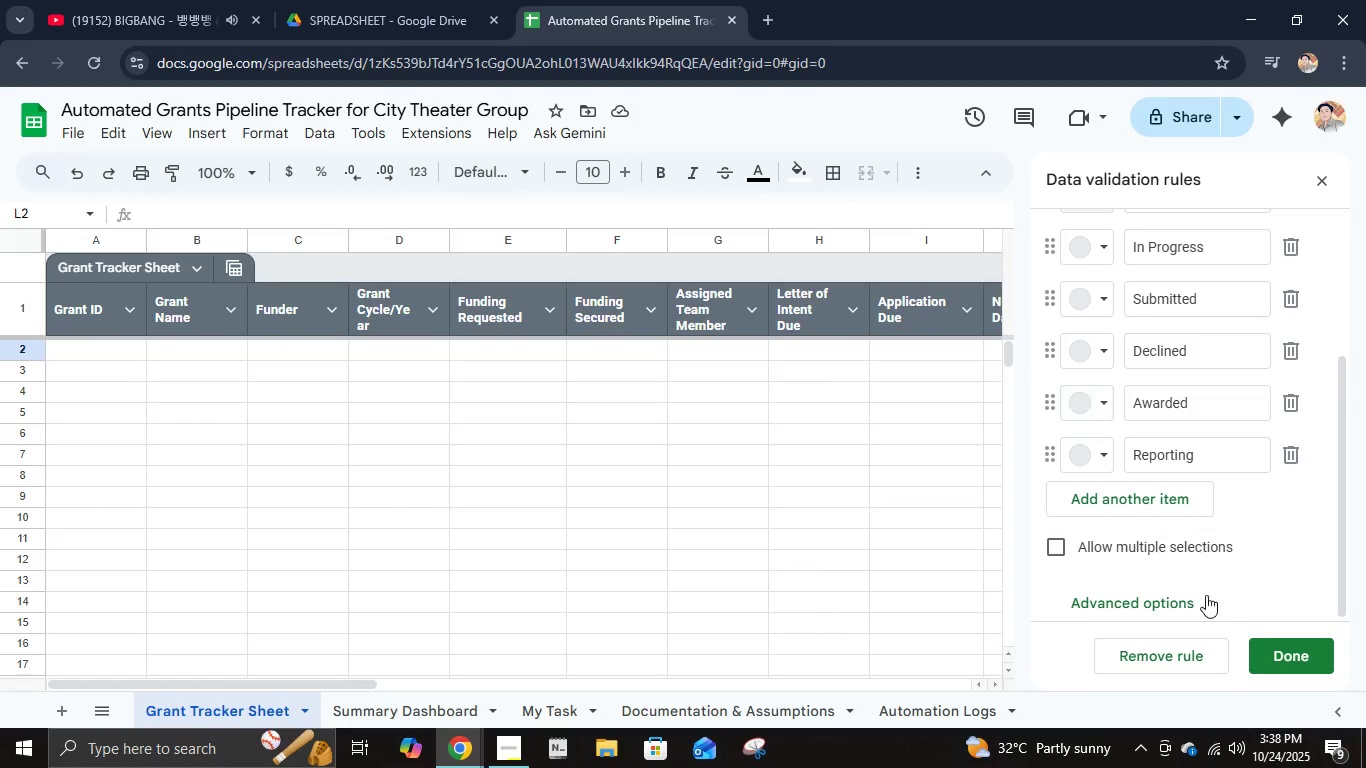 
left_click([1286, 646])
 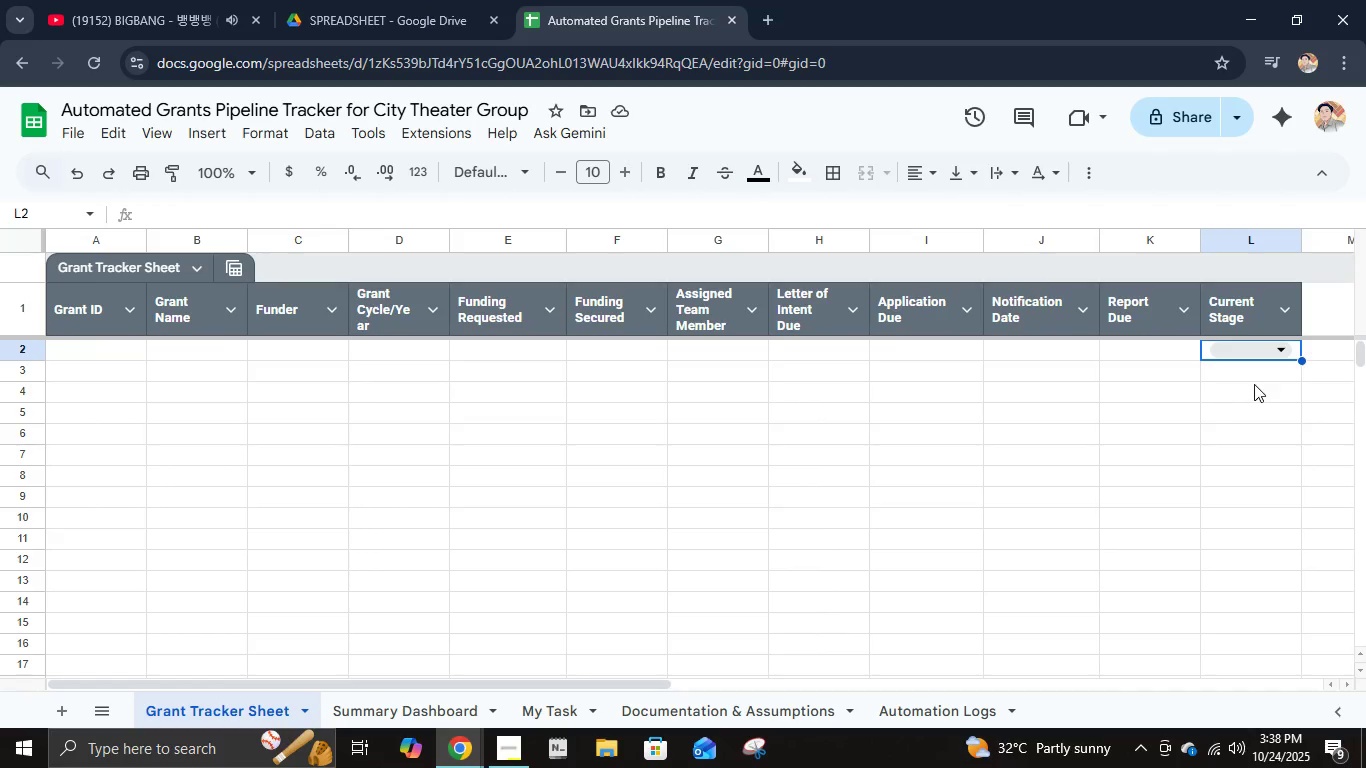 
left_click([1278, 350])
 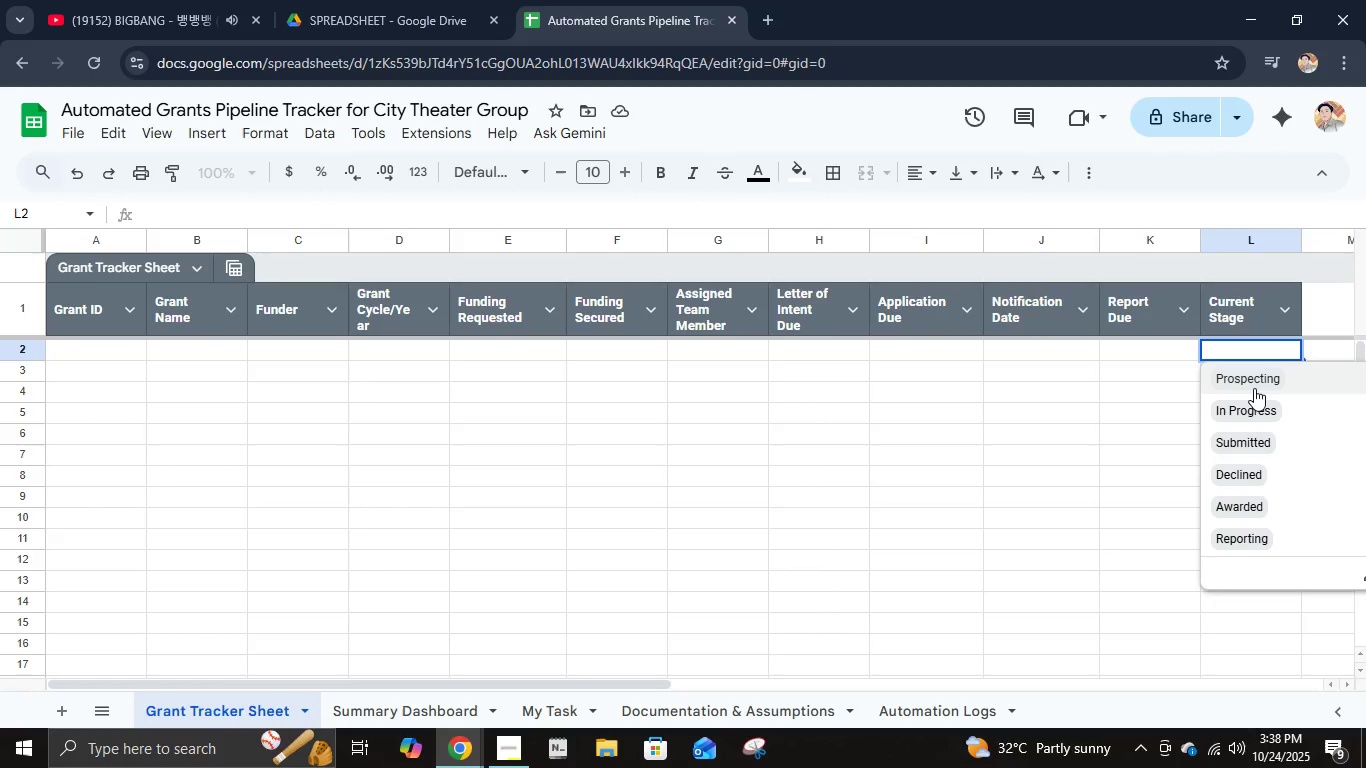 
left_click([1254, 388])
 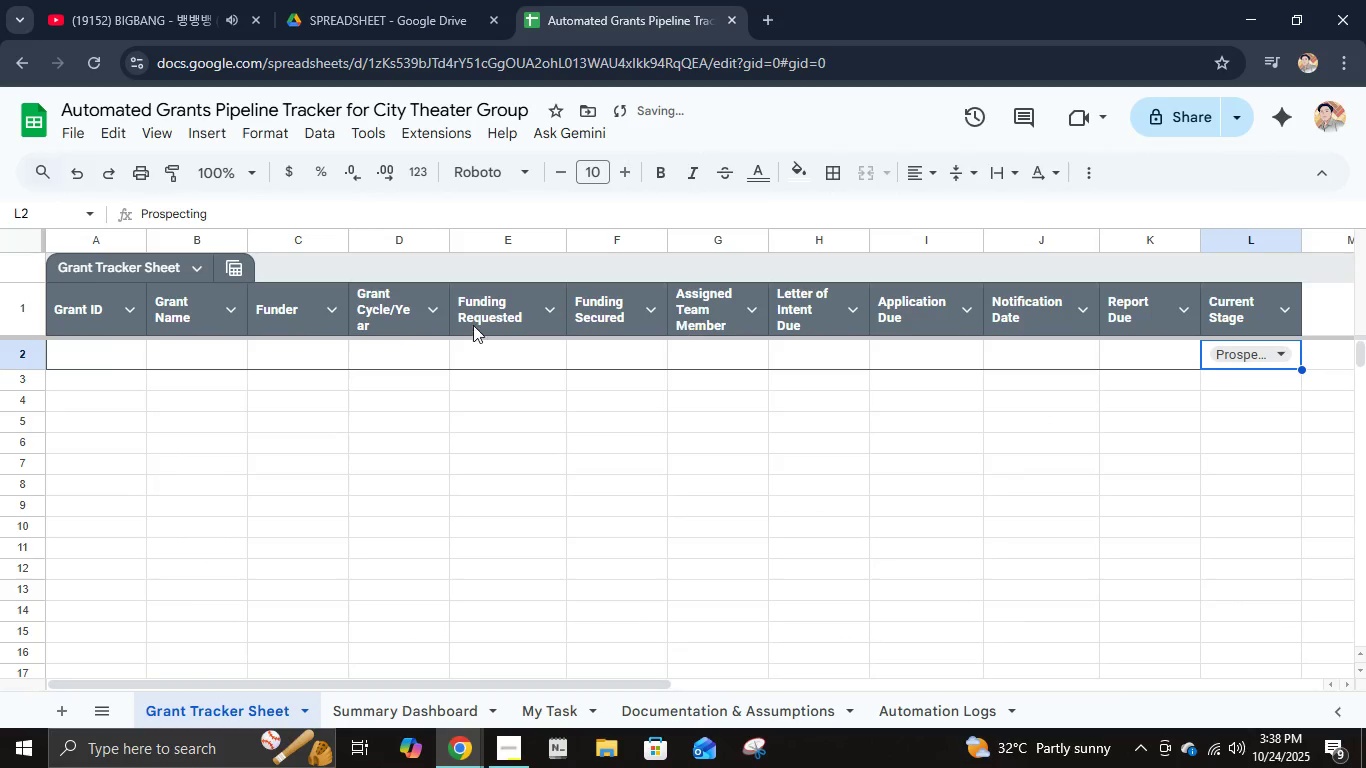 
left_click([62, 341])
 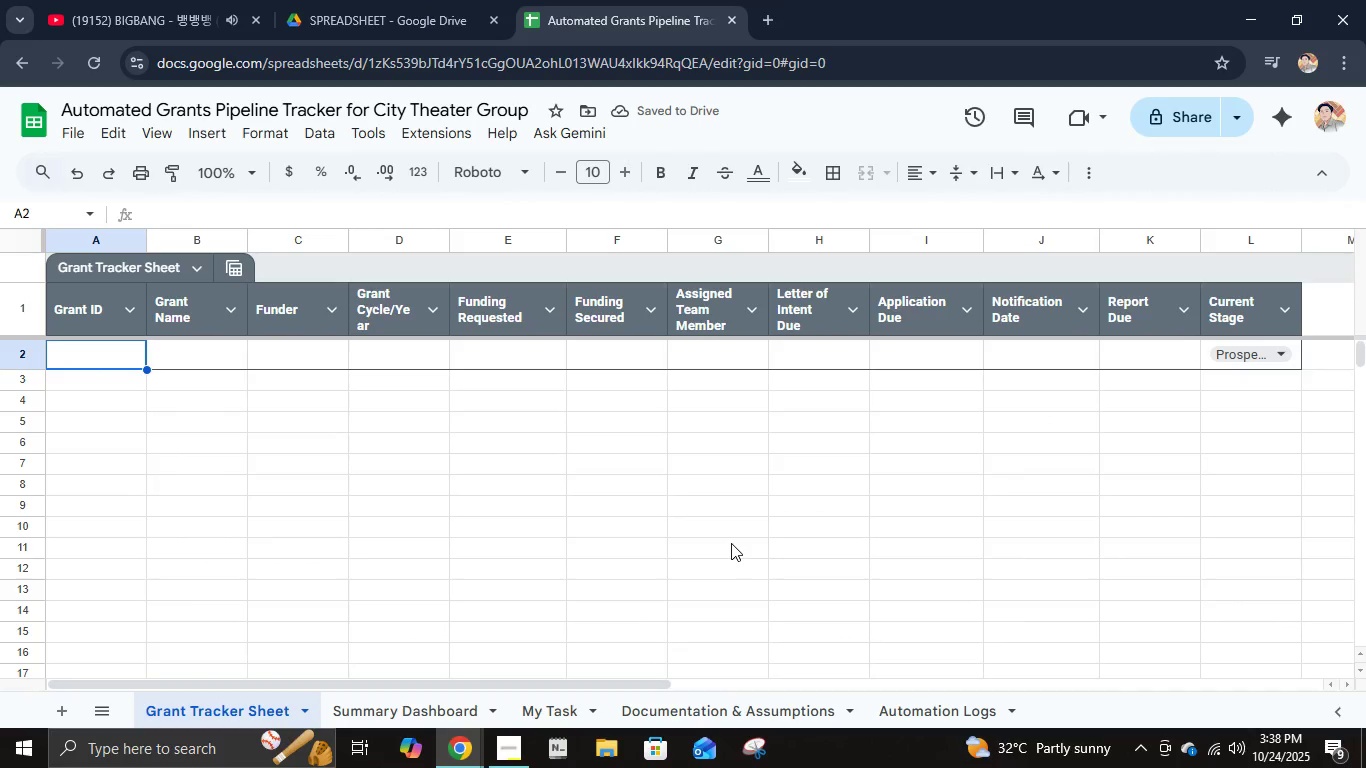 
type(GRT 001)
key(Tab)
type(Sarah)
 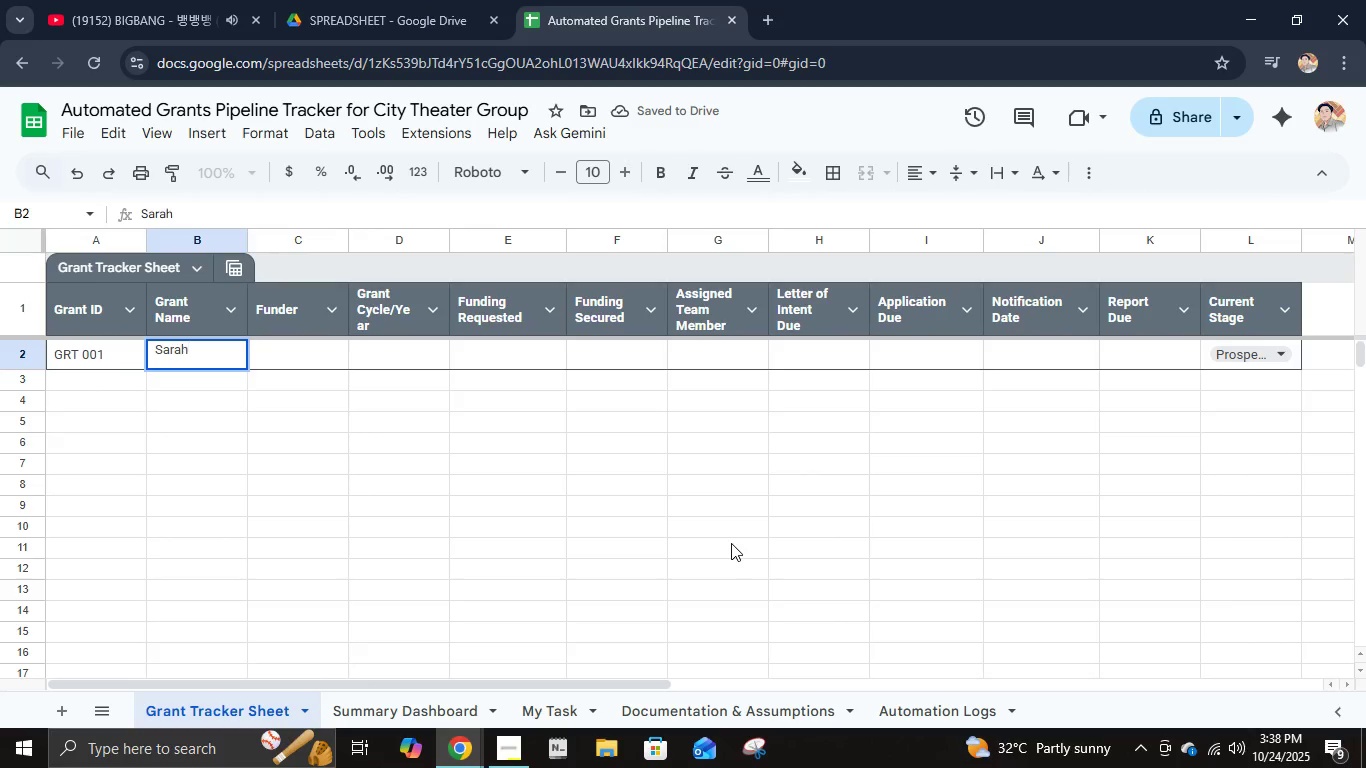 
key(ArrowRight)
 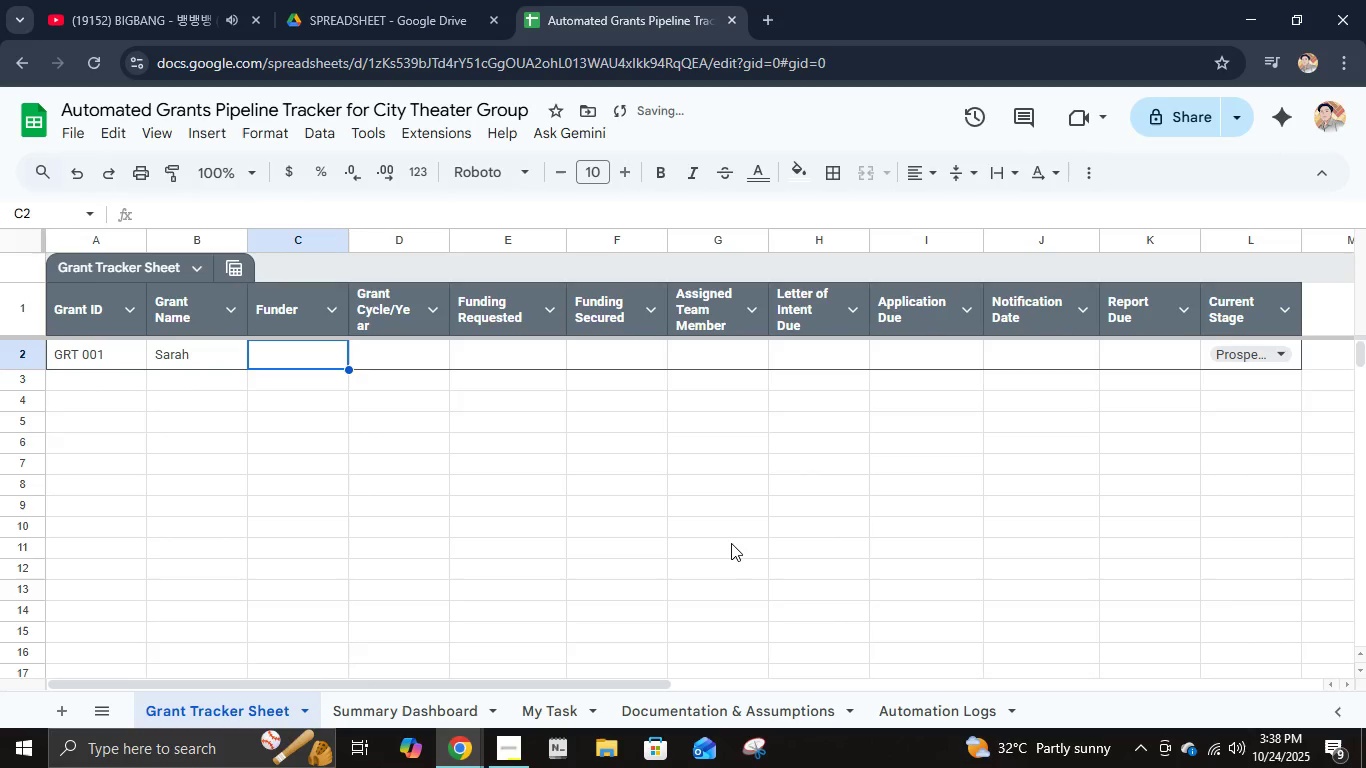 
key(ArrowLeft)
 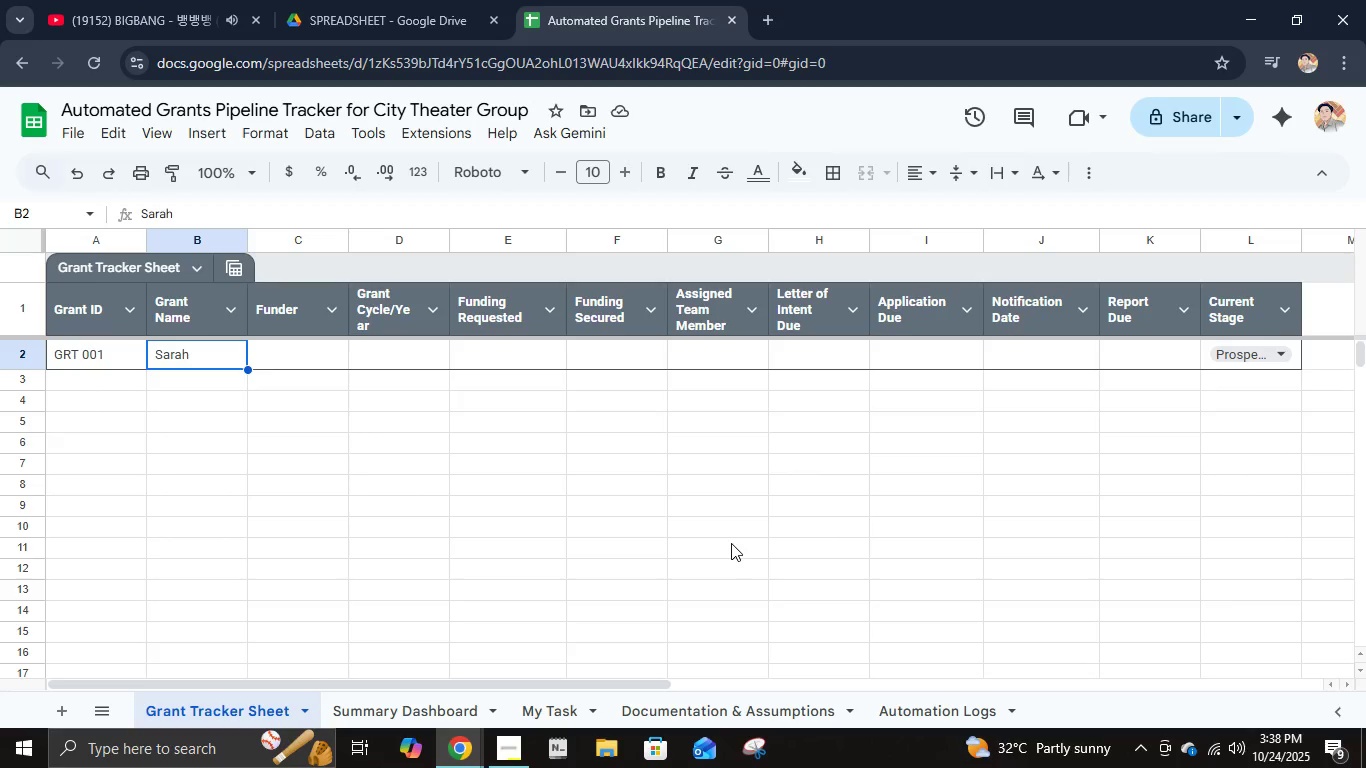 
hold_key(key=ShiftLeft, duration=1.5)
 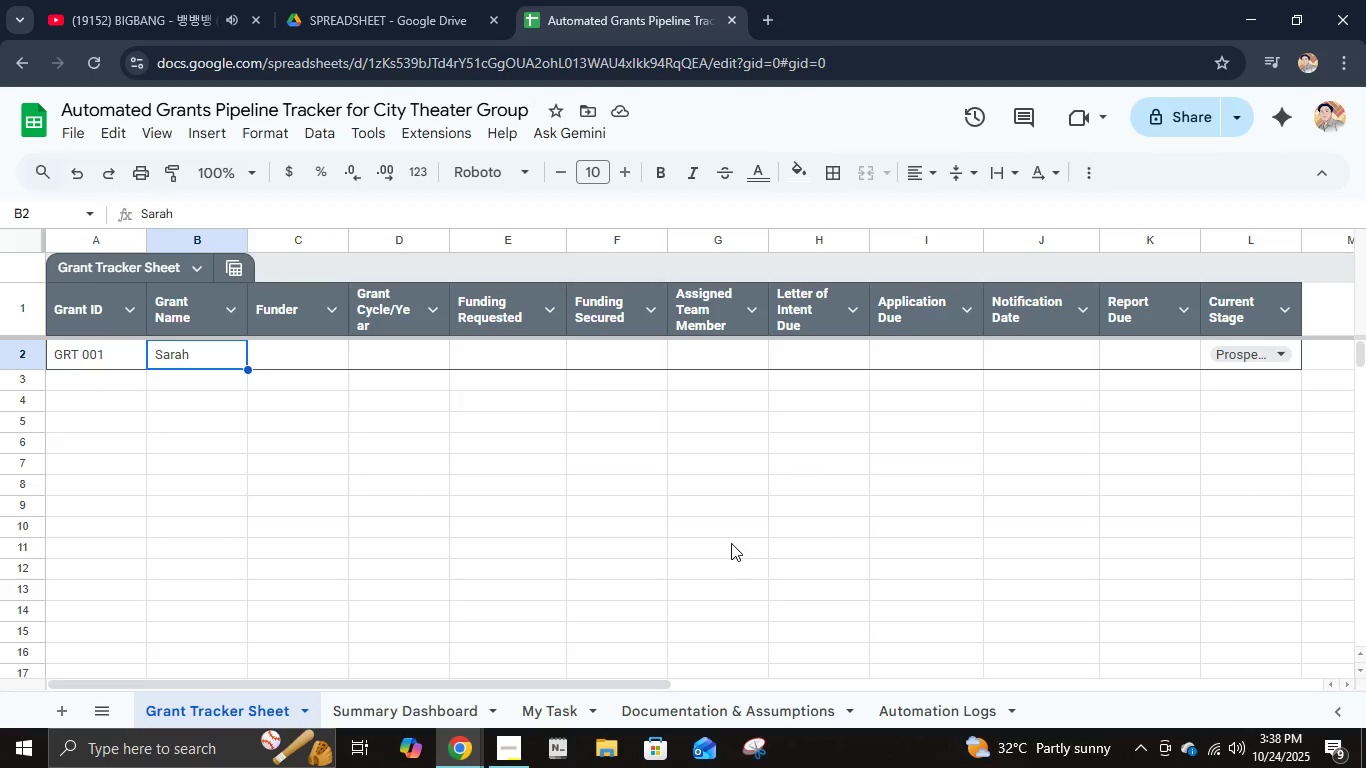 
key(Shift+ShiftLeft)
 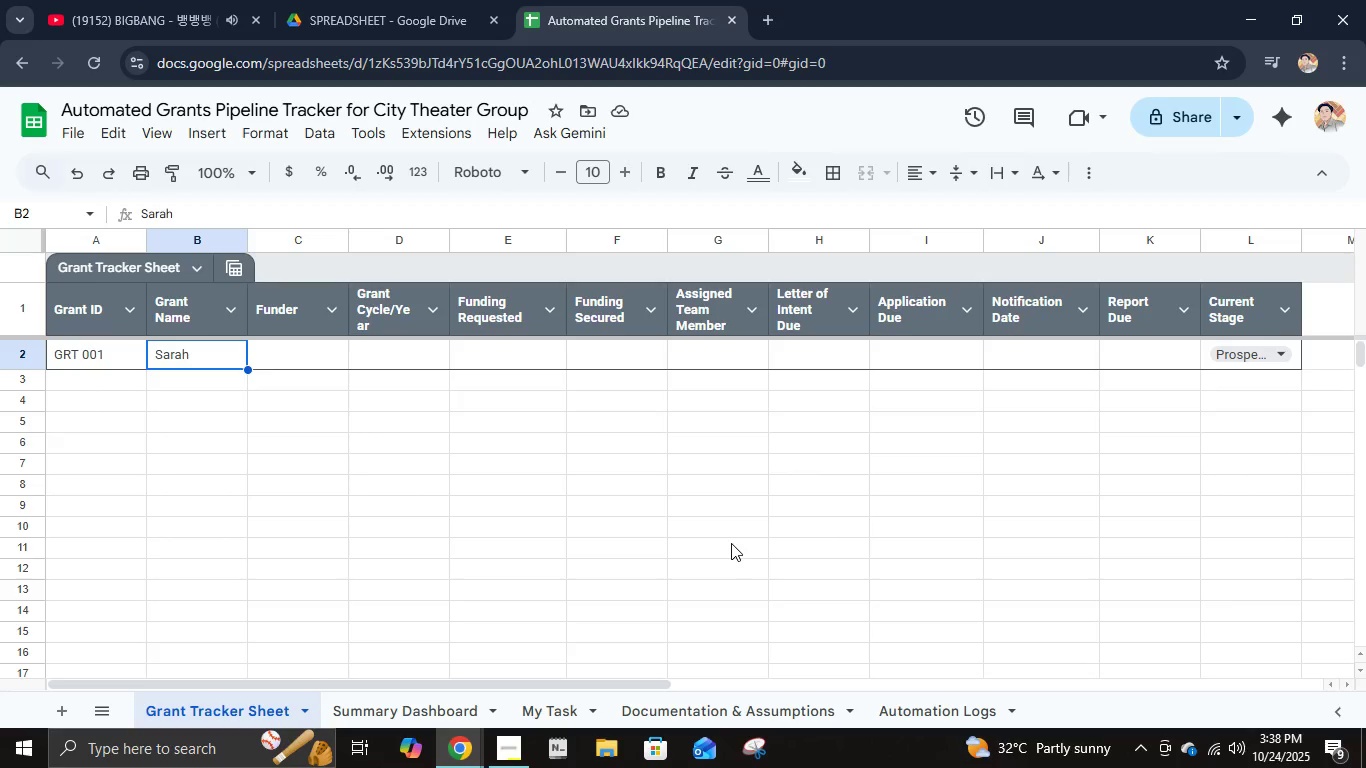 
key(Shift+ShiftLeft)
 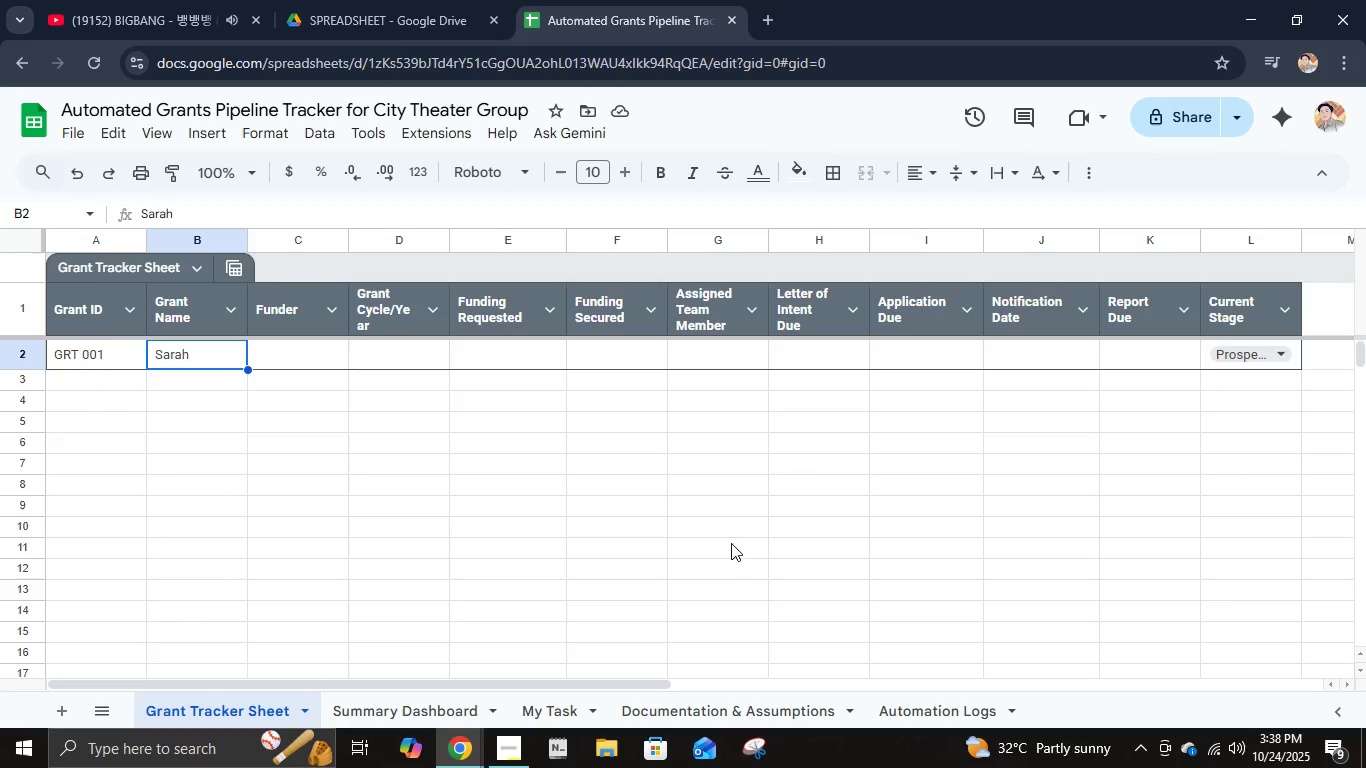 
key(Shift+ShiftLeft)
 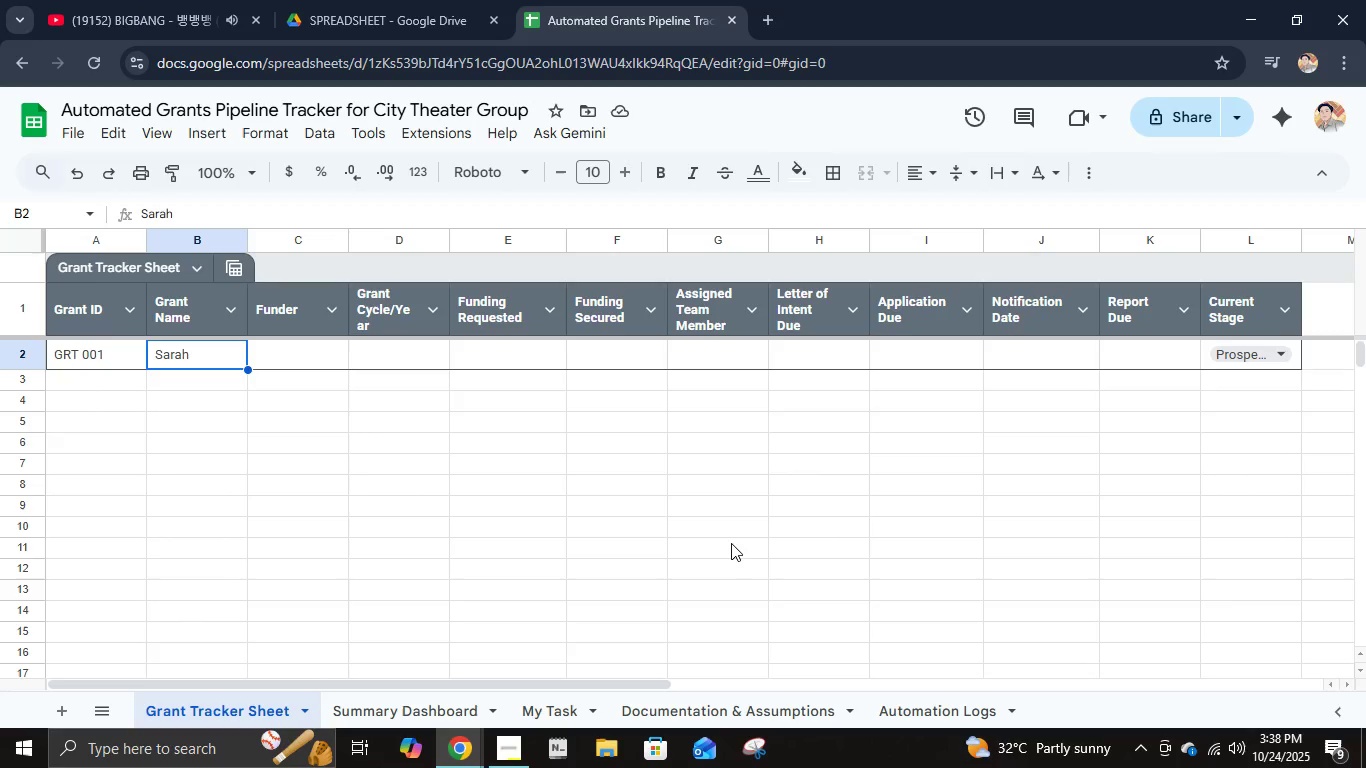 
key(Shift+ShiftLeft)
 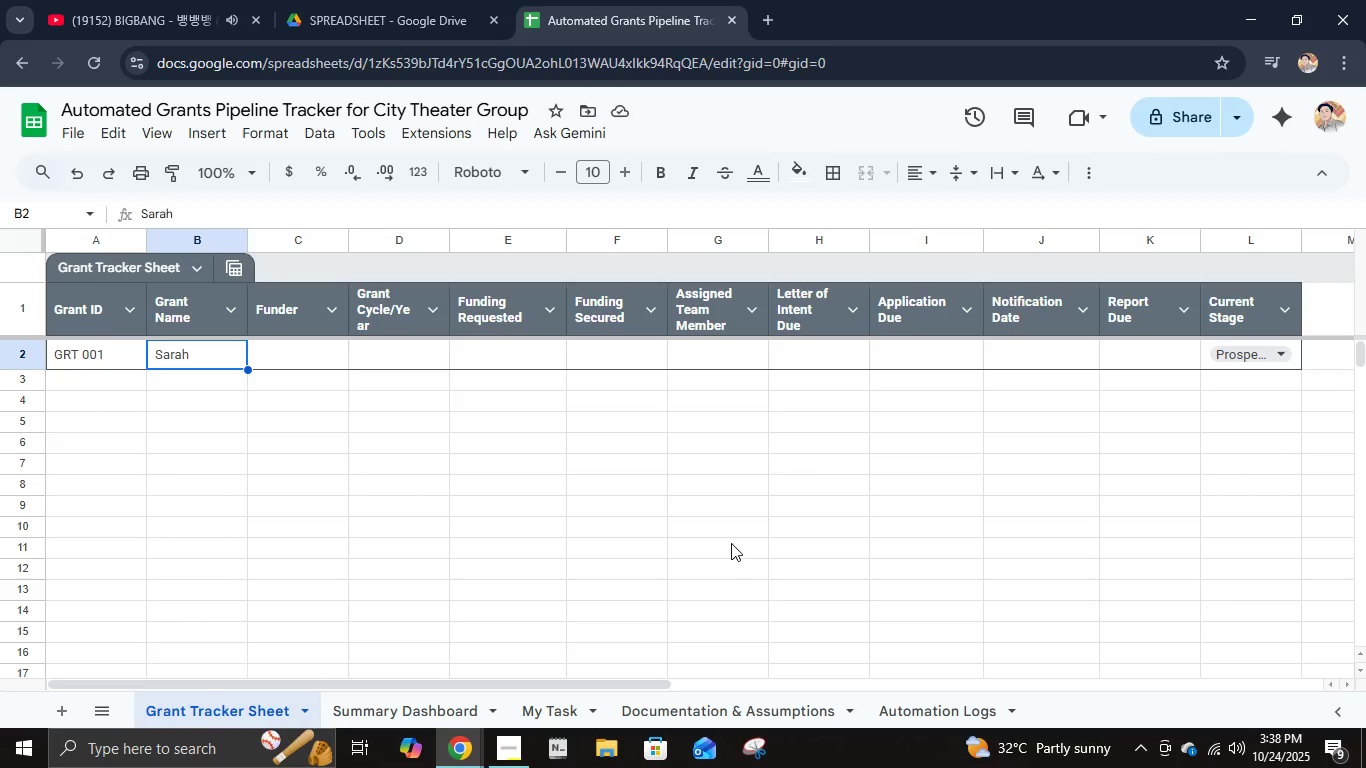 
key(Shift+ShiftLeft)
 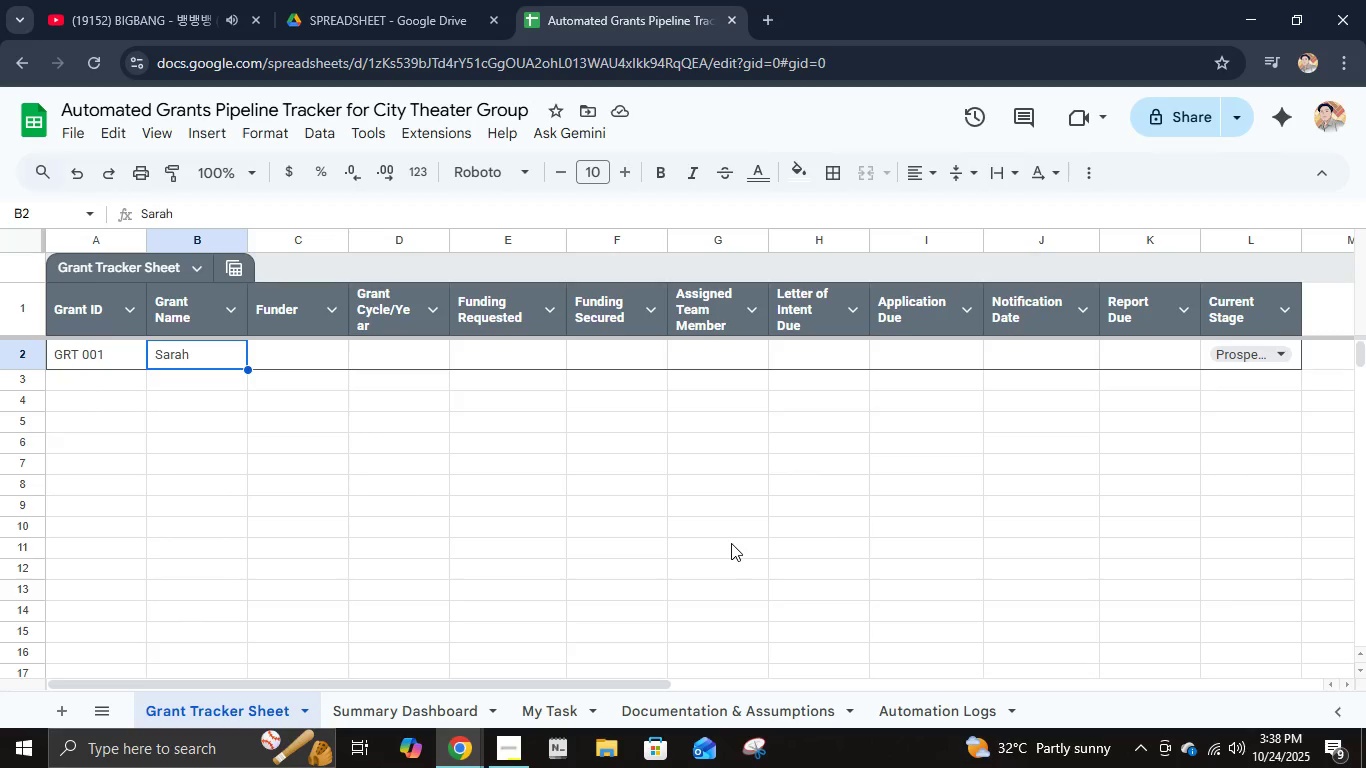 
key(Shift+ShiftLeft)
 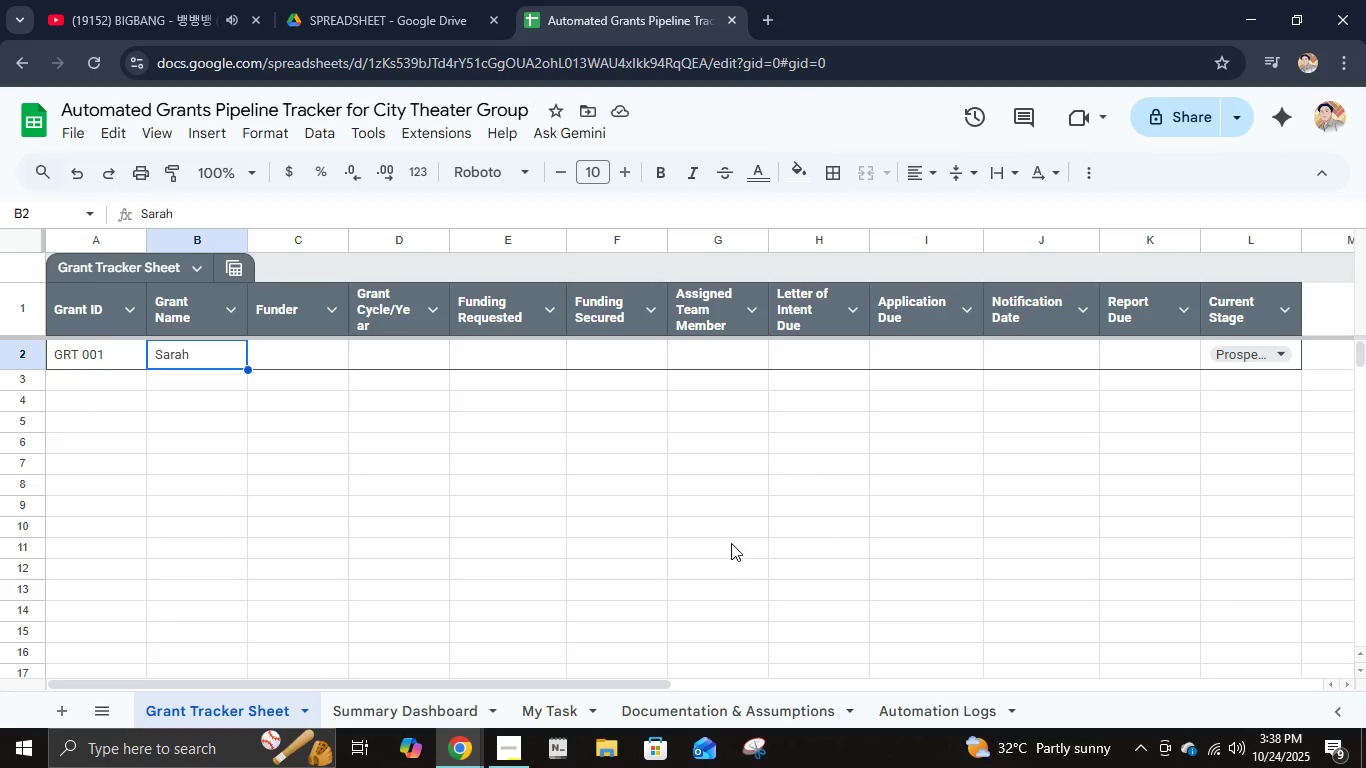 
key(Shift+ShiftLeft)
 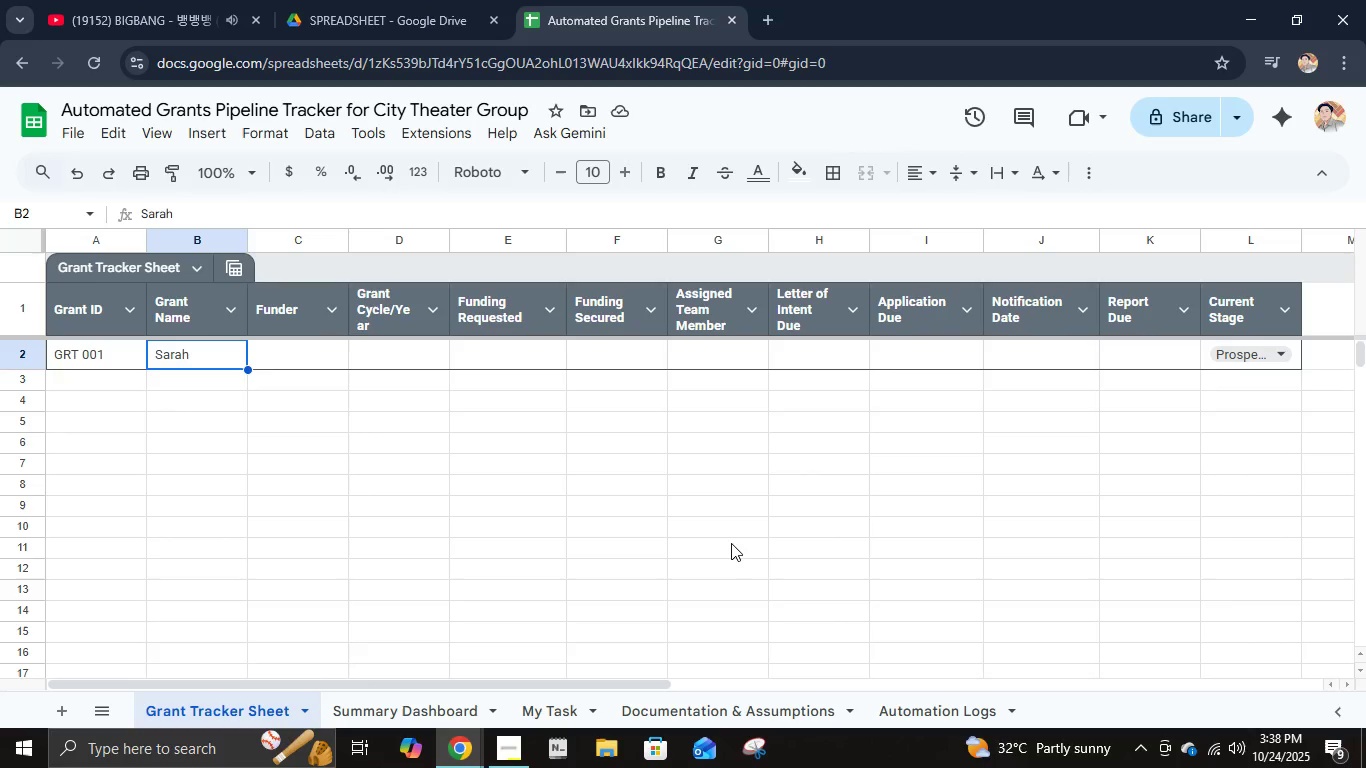 
hold_key(key=ShiftLeft, duration=0.77)
 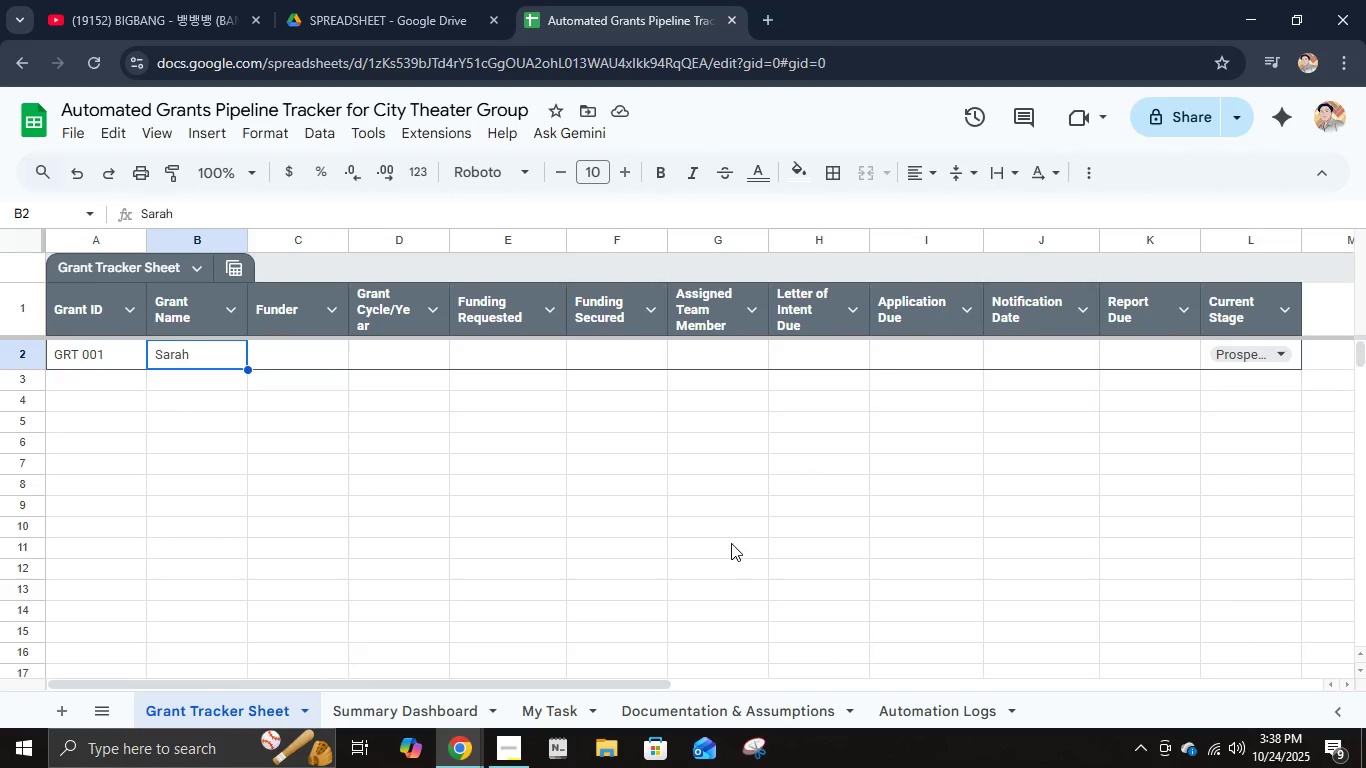 
type(A Fund)
key(Tab)
 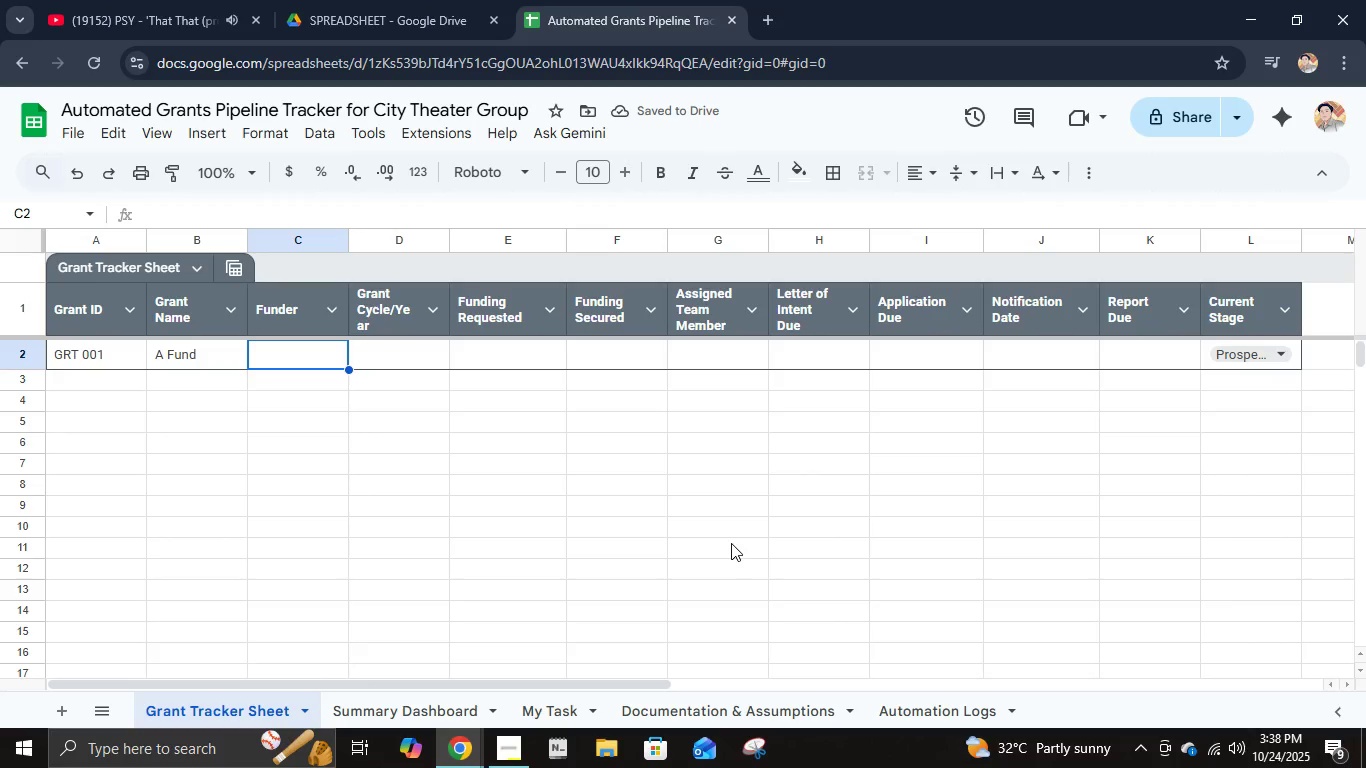 
type(Mr A)
key(Tab)
type(2025)
 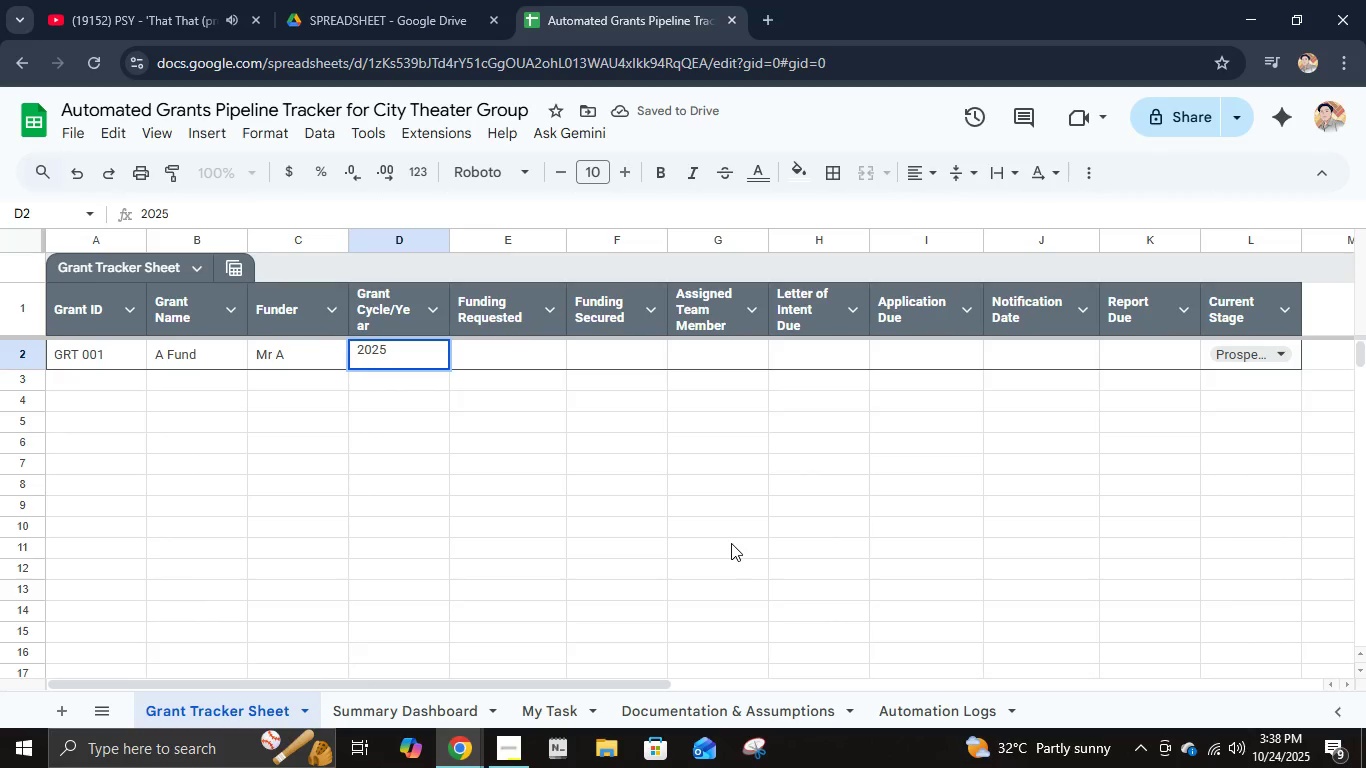 
key(ArrowRight)
 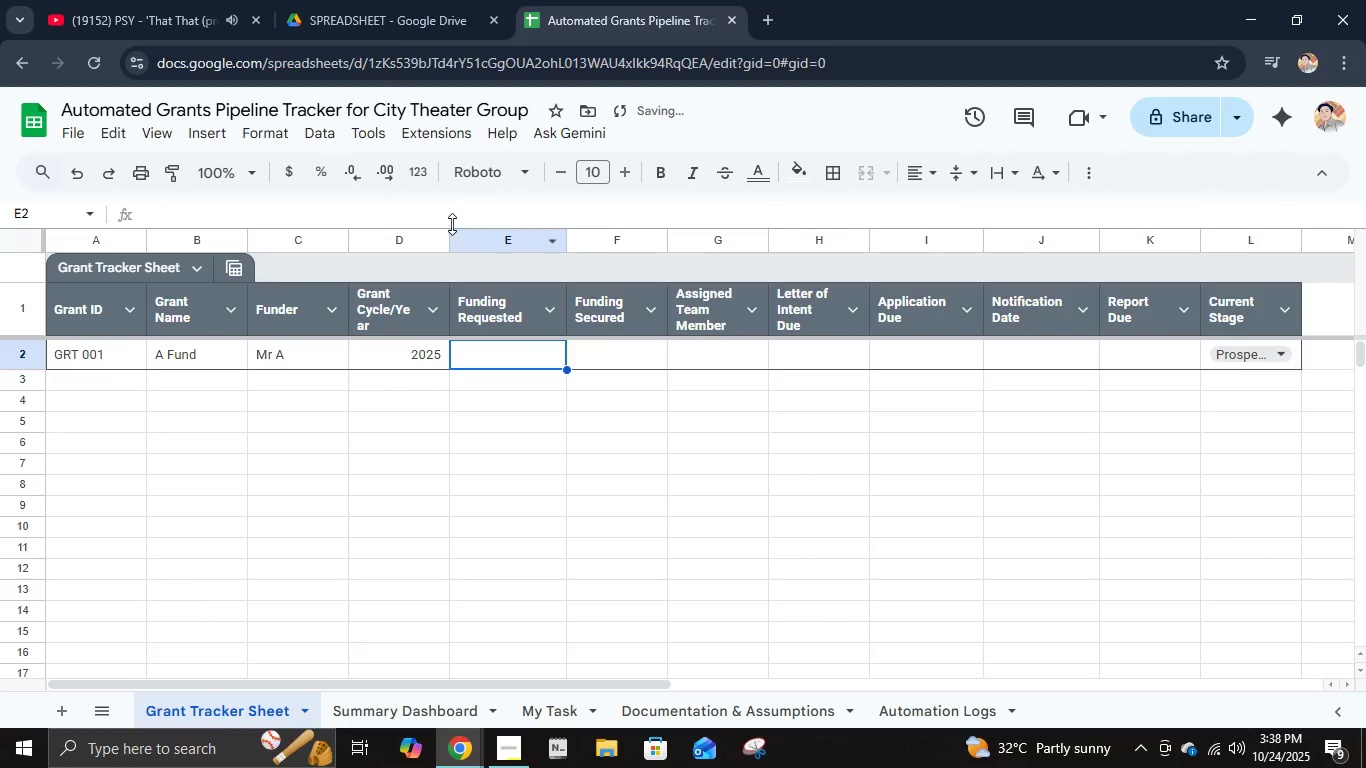 
left_click_drag(start_coordinate=[452, 237], to_coordinate=[443, 237])
 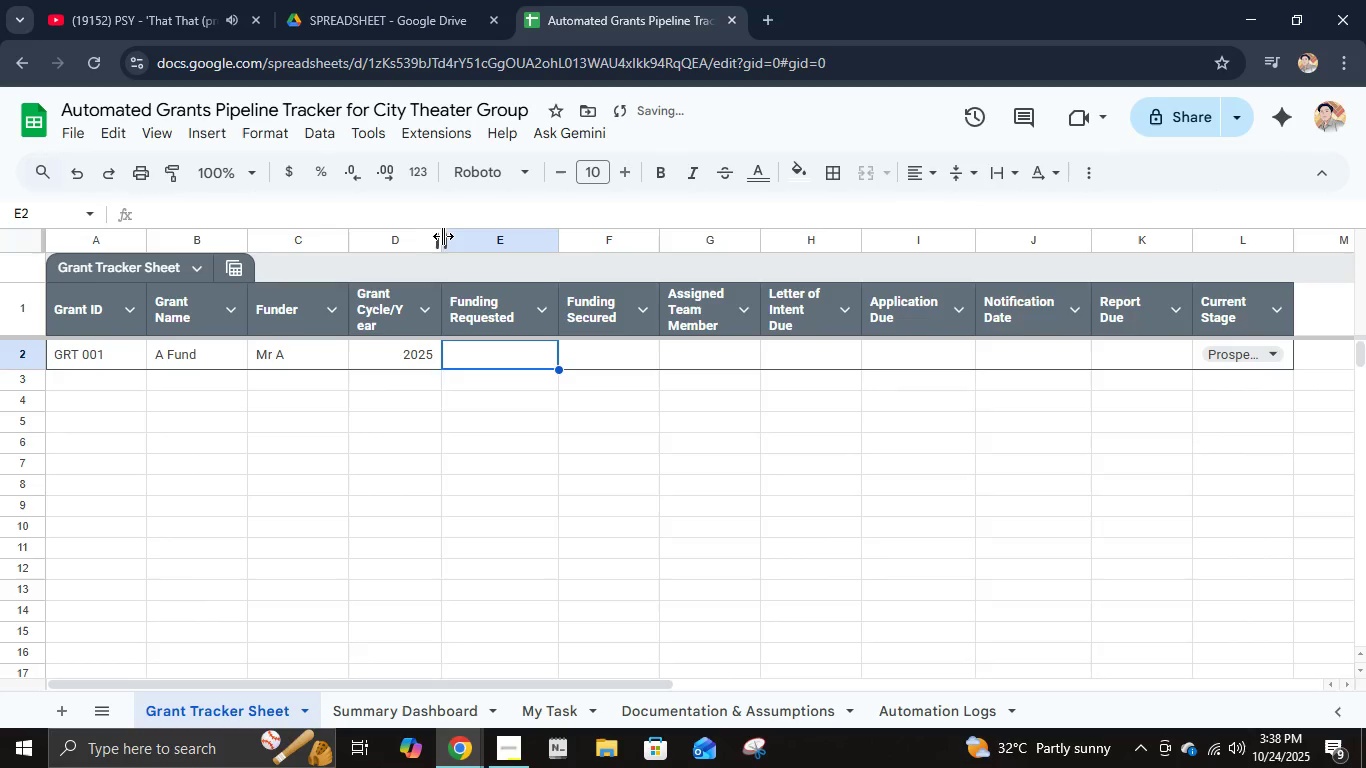 
left_click_drag(start_coordinate=[443, 236], to_coordinate=[434, 237])
 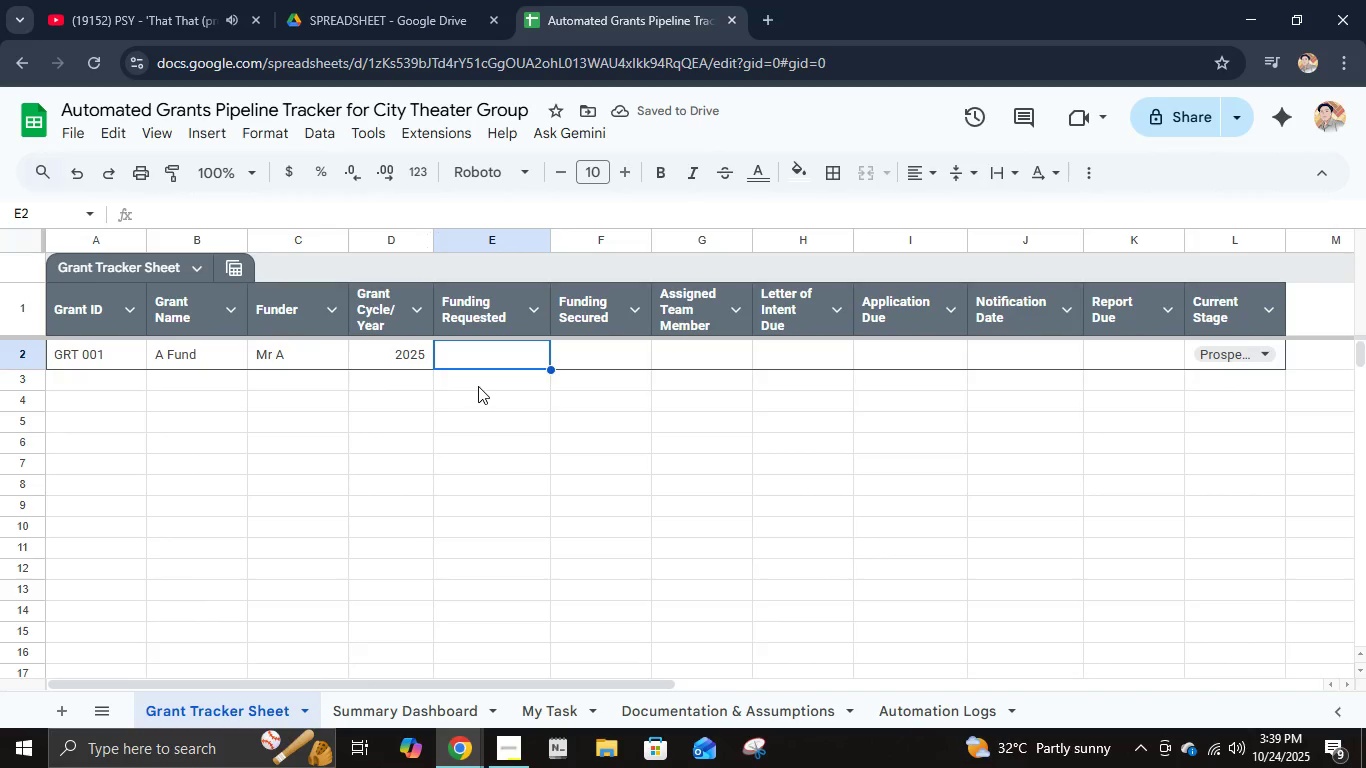 
key(Numpad1)
 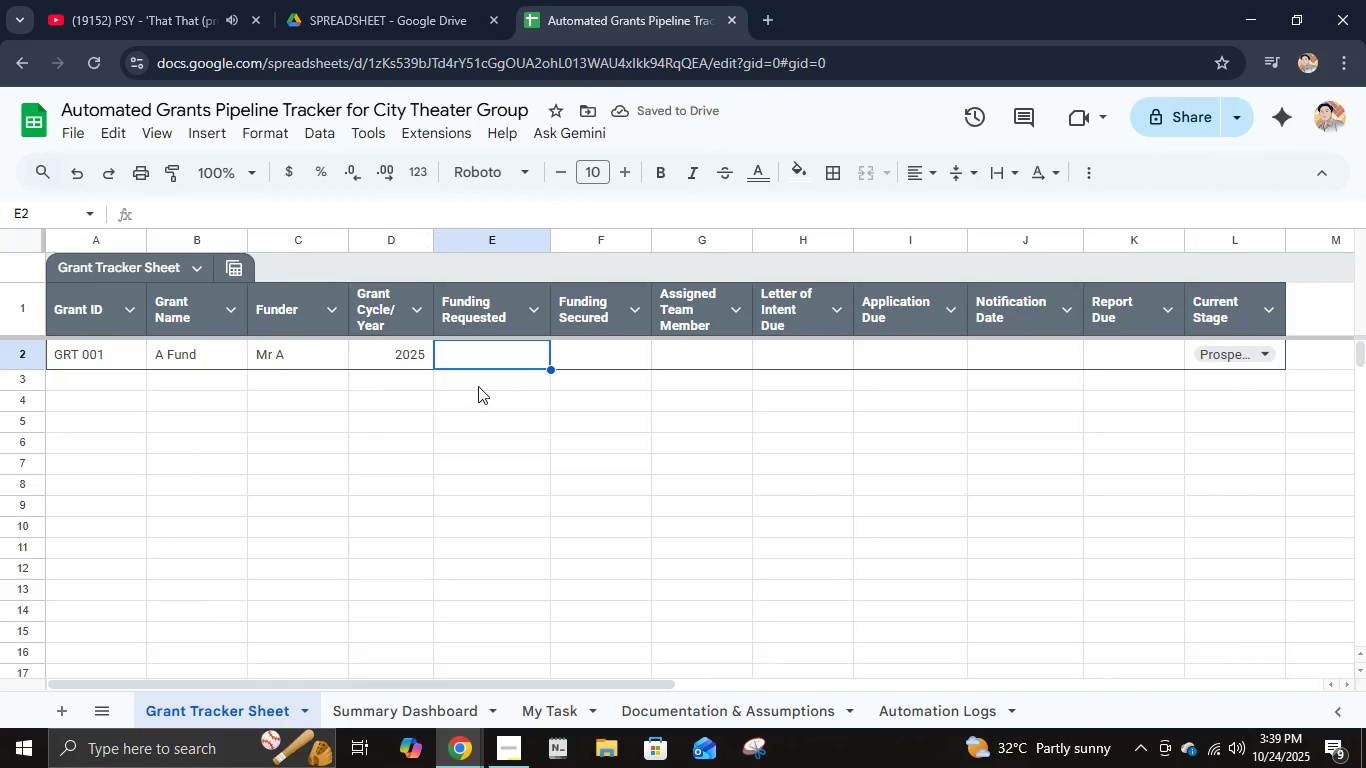 
key(Numpad0)
 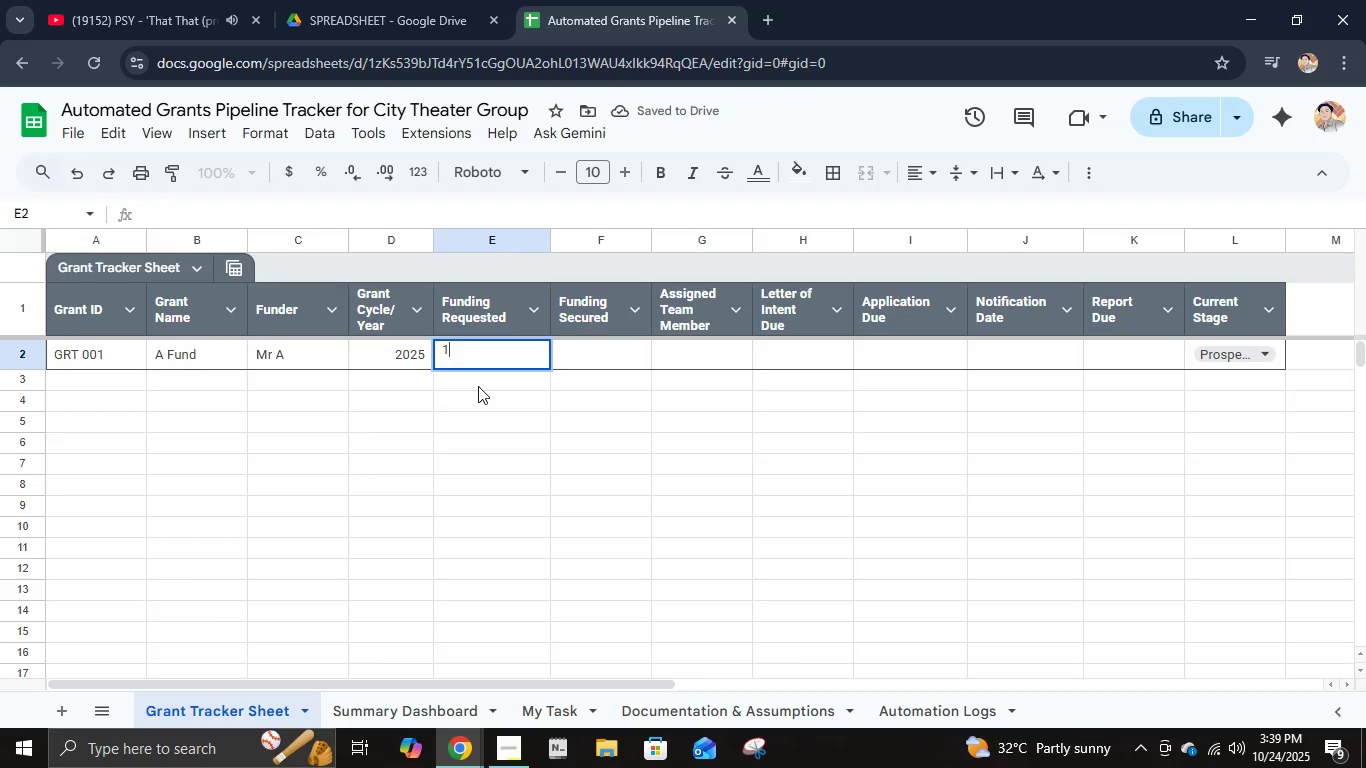 
key(Numpad0)
 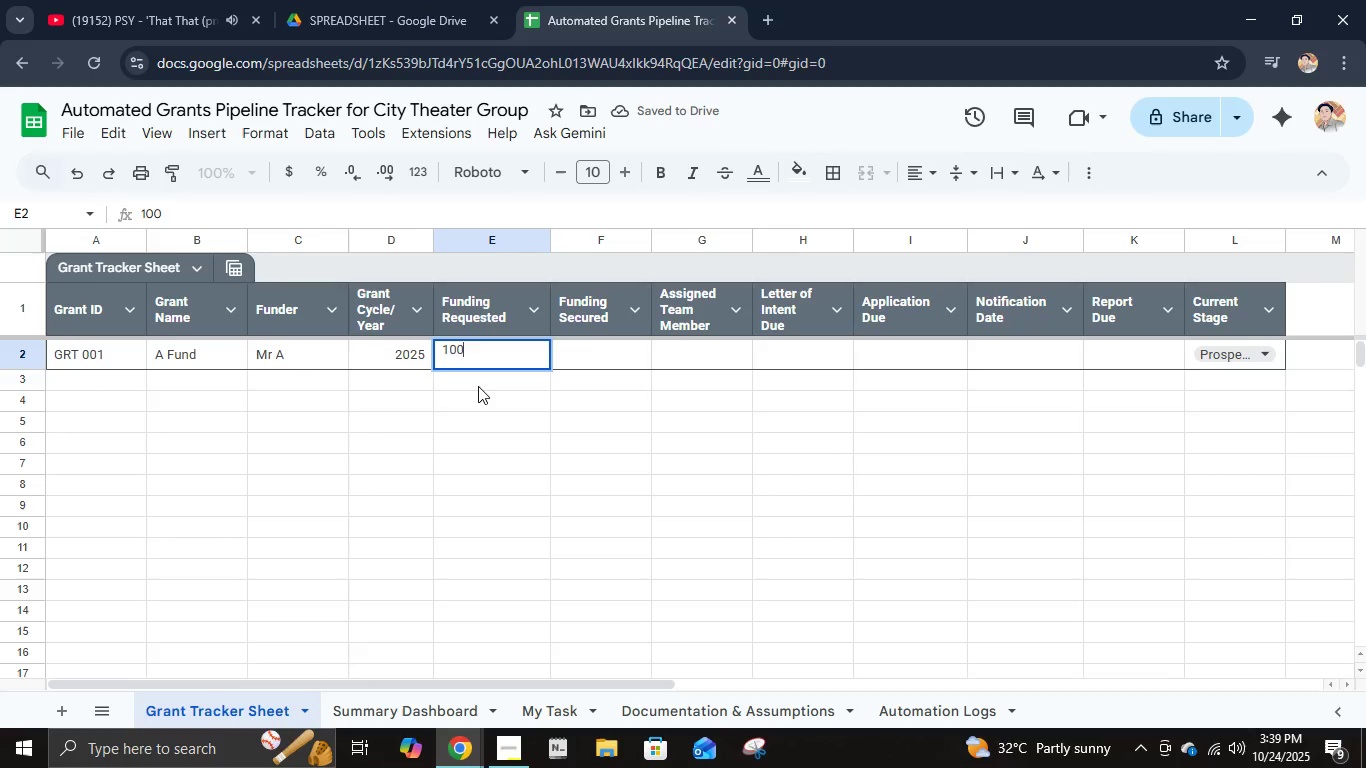 
key(Numpad0)
 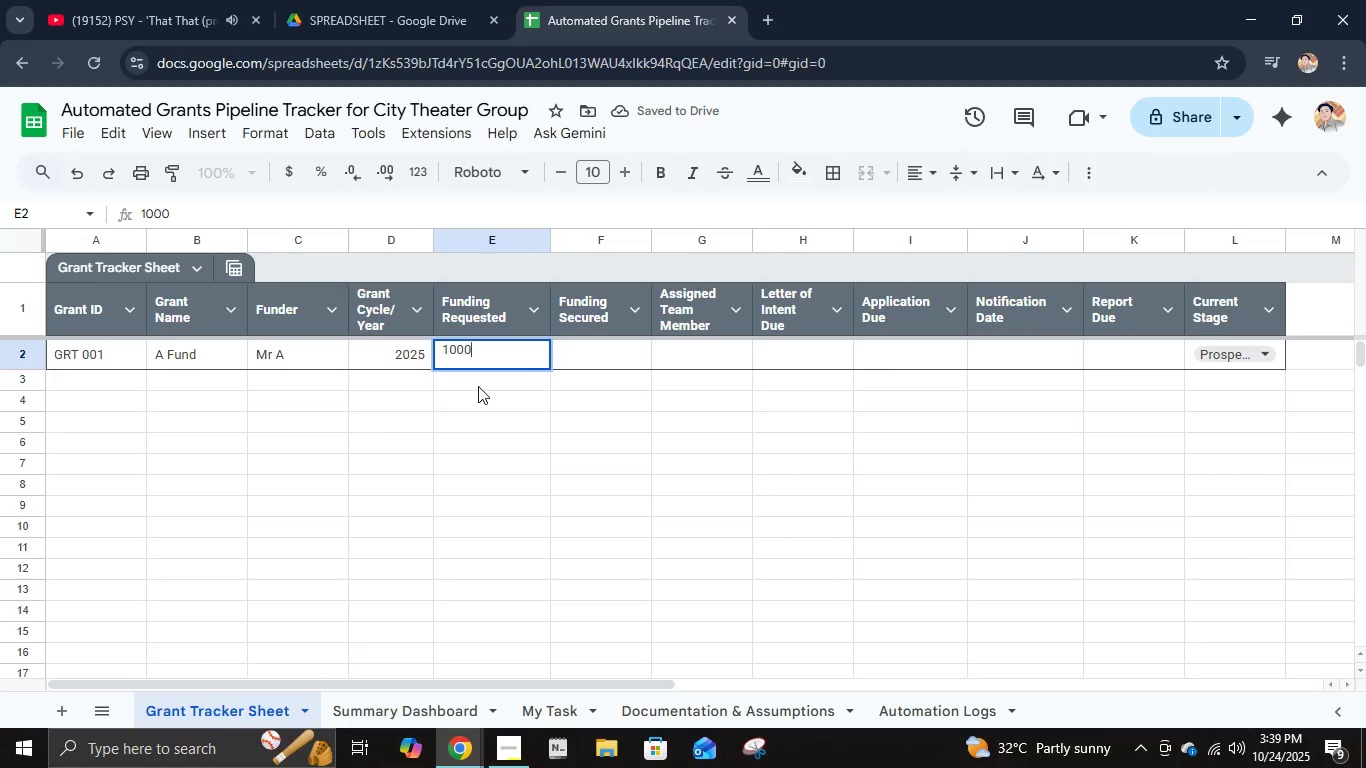 
key(Numpad0)
 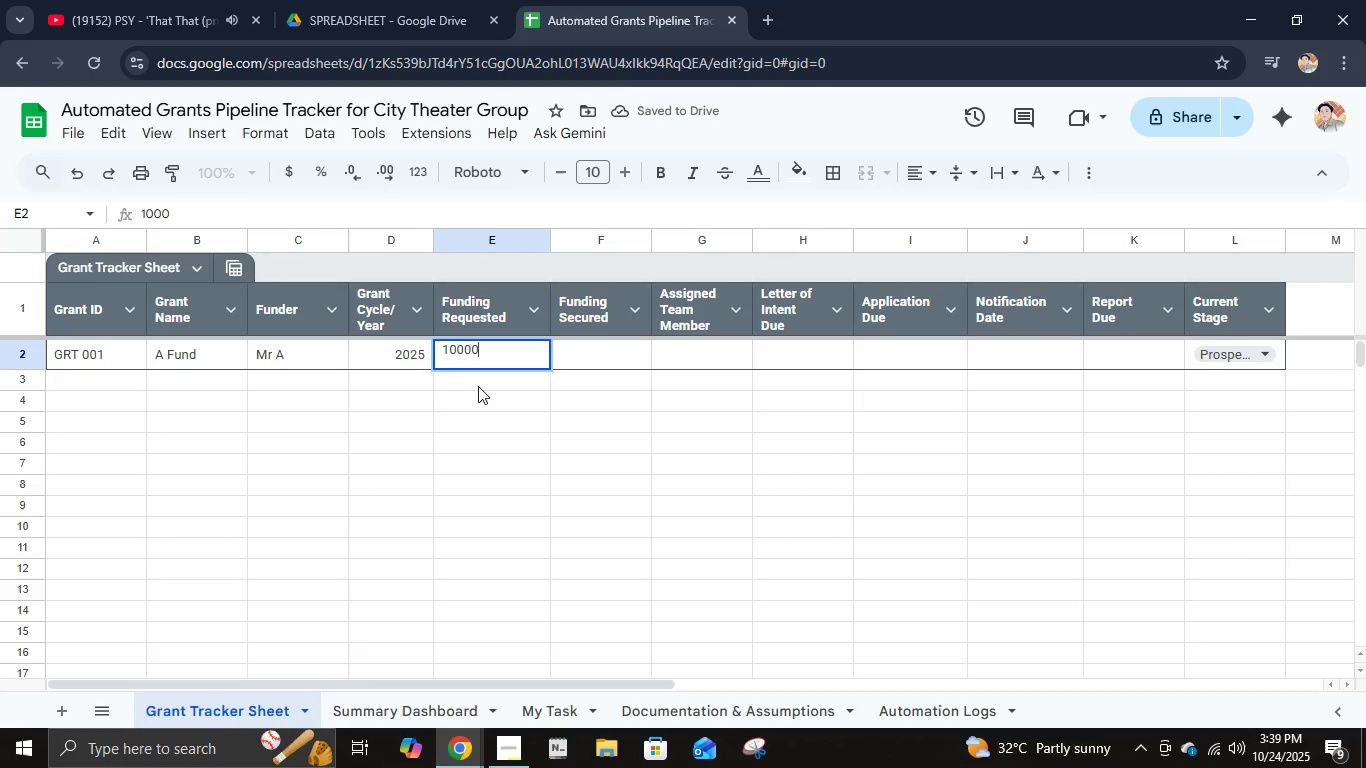 
key(Numpad0)
 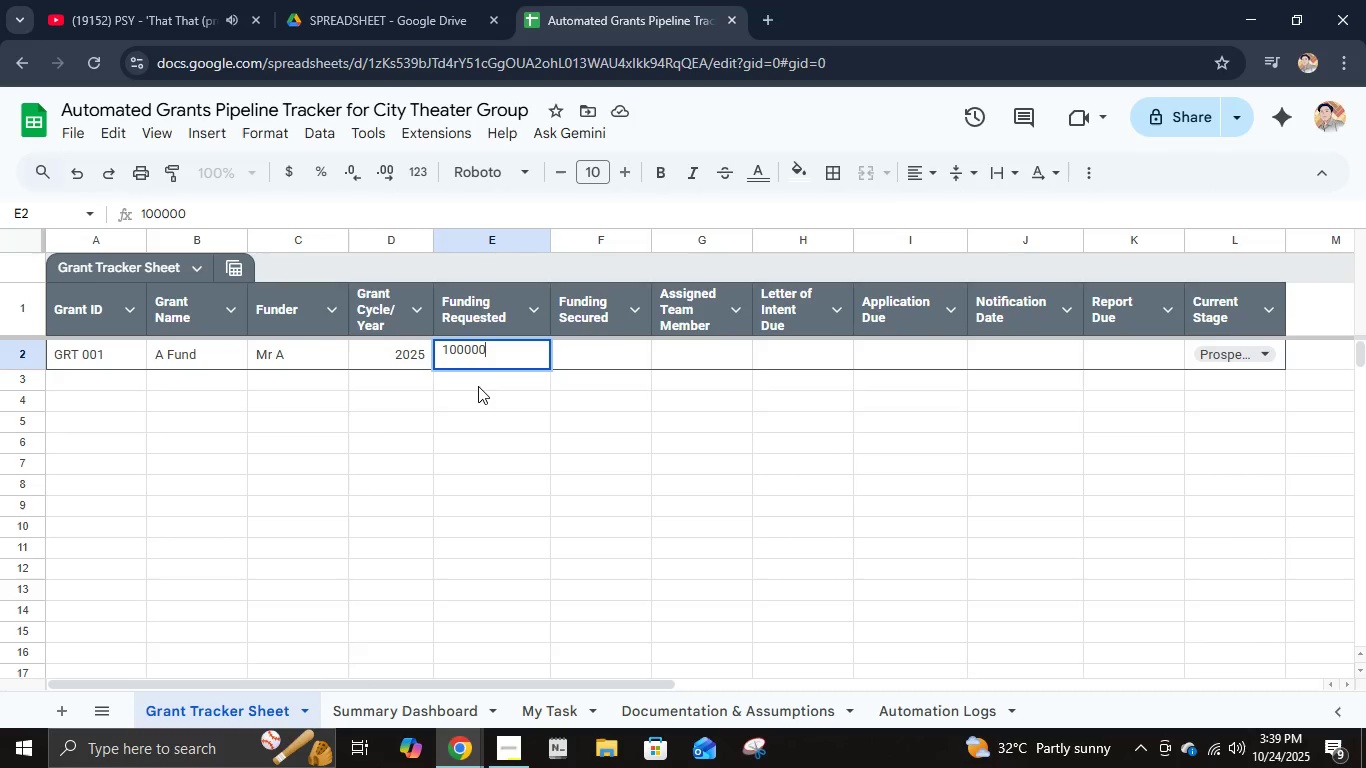 
key(Tab)
 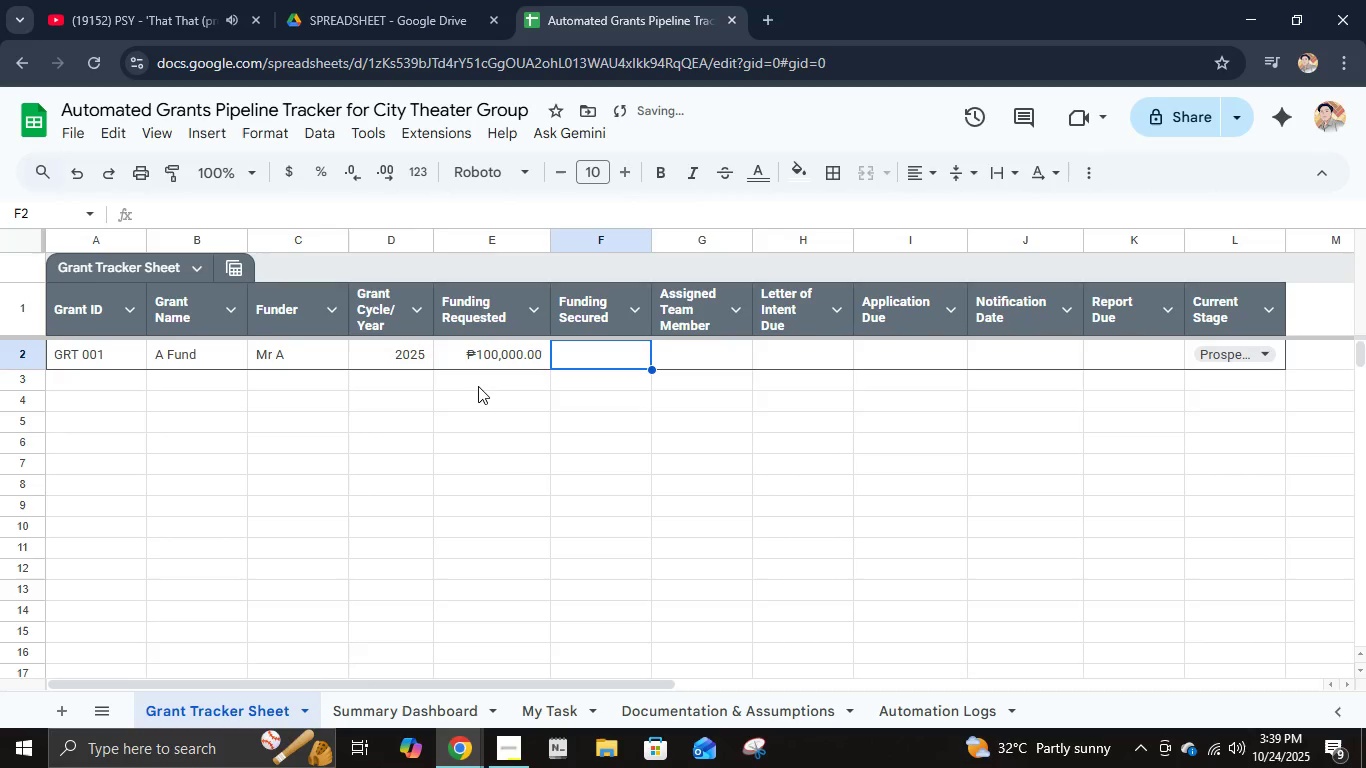 
key(Numpad6)
 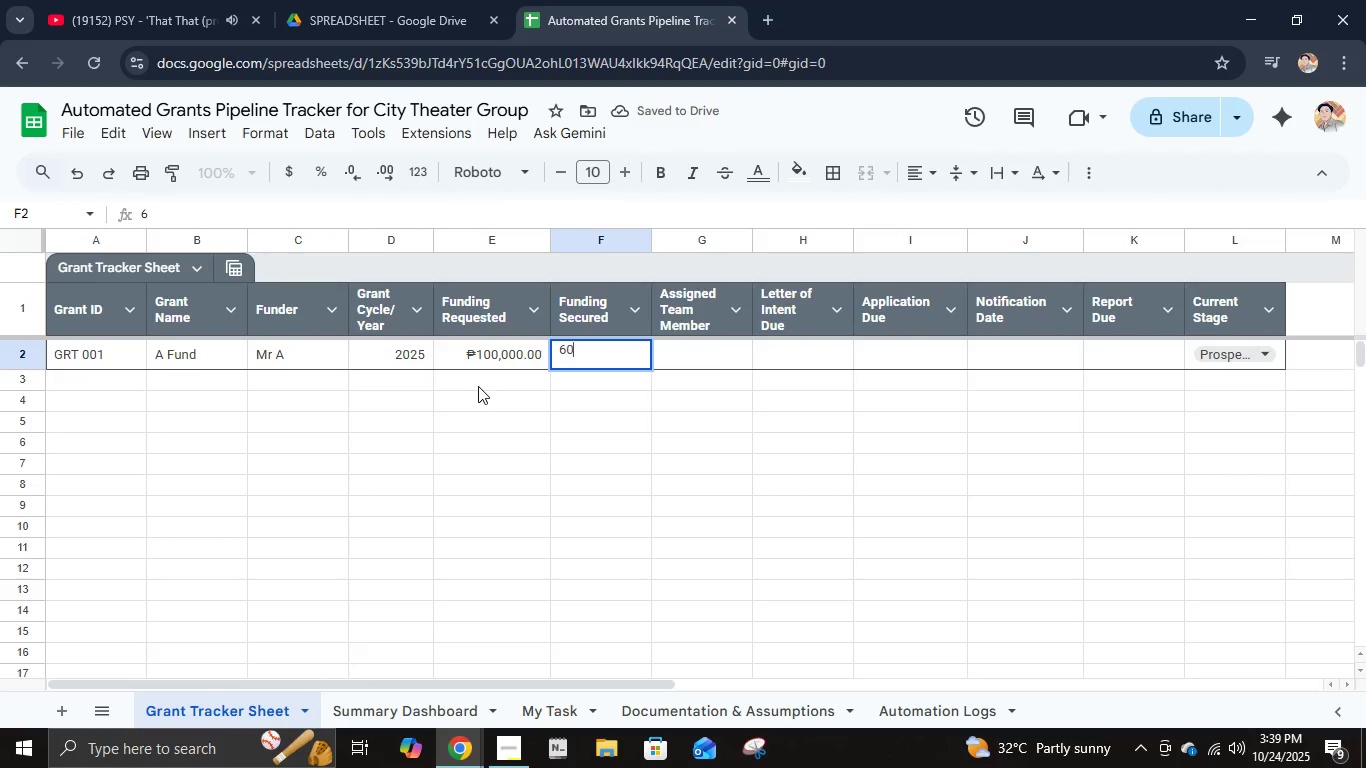 
key(Numpad0)
 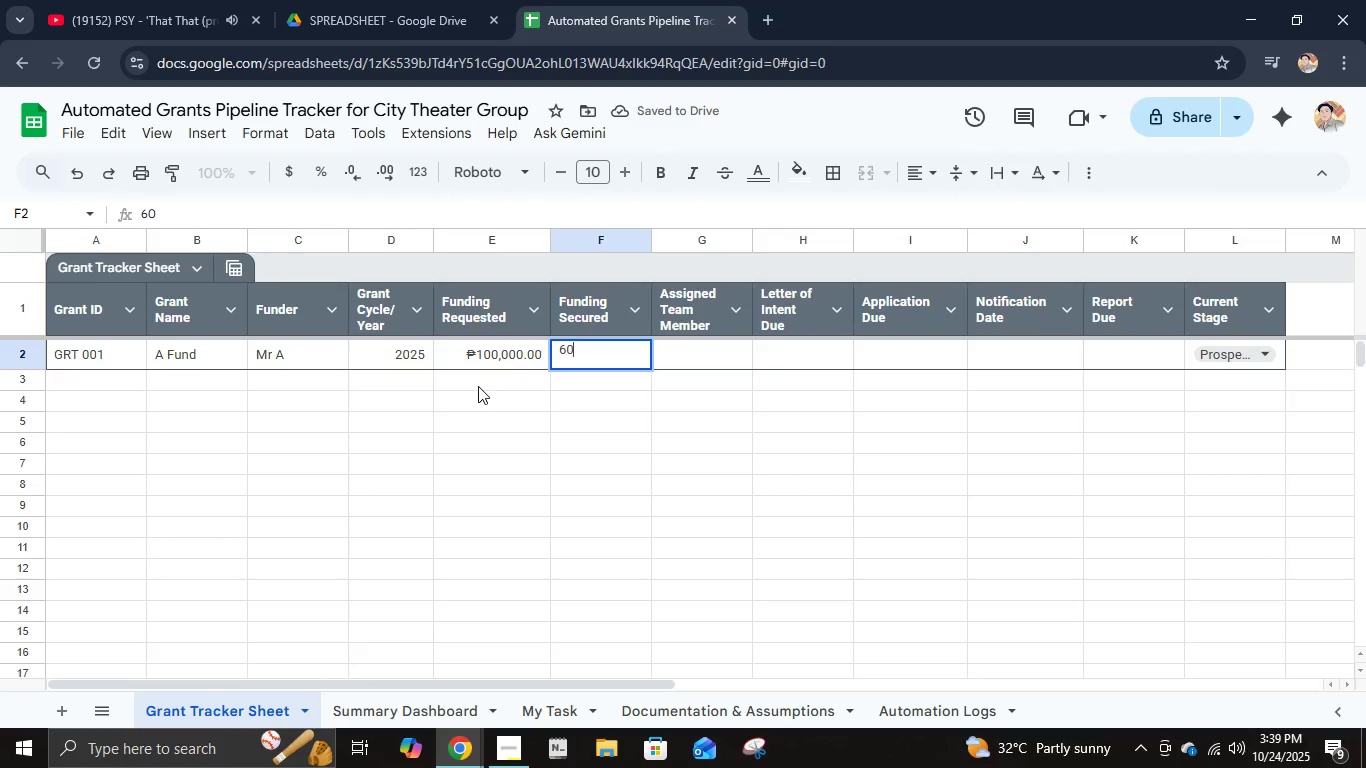 
key(Numpad0)
 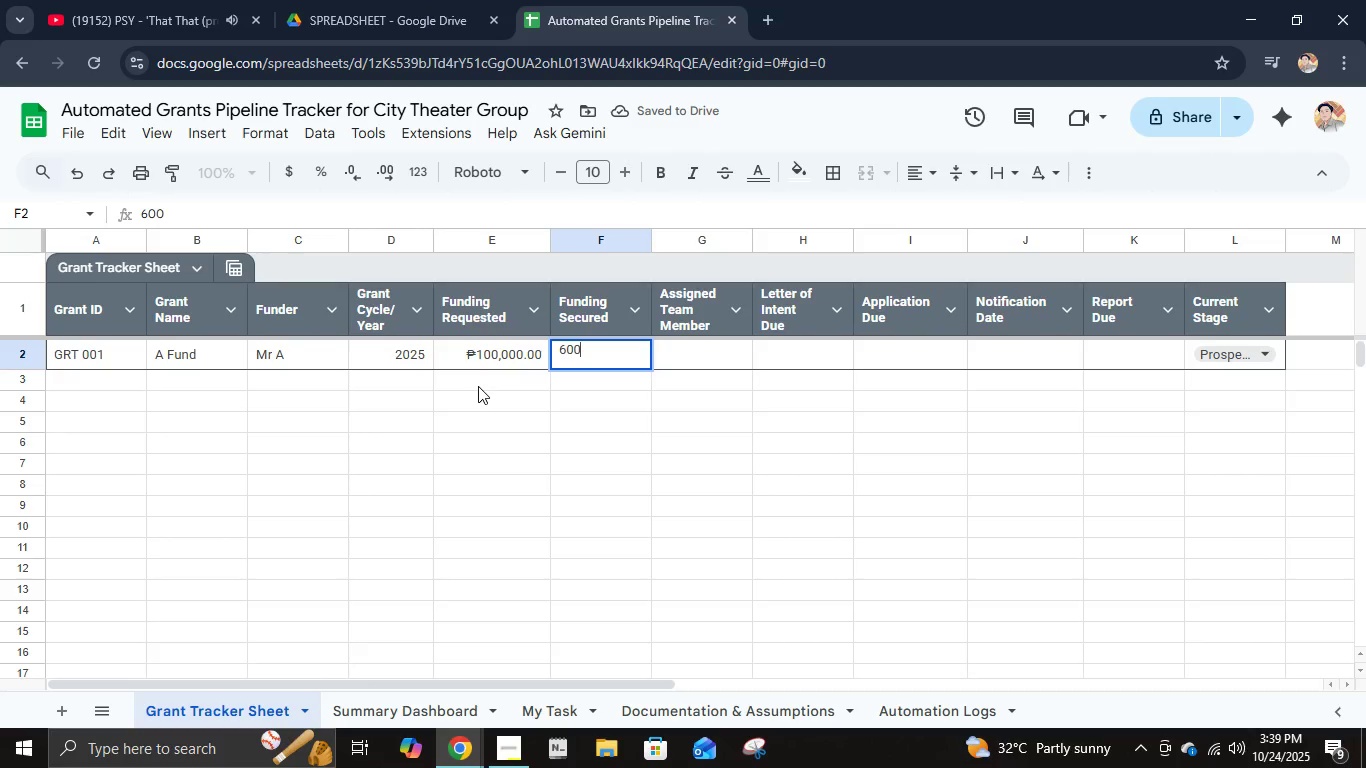 
key(Numpad0)
 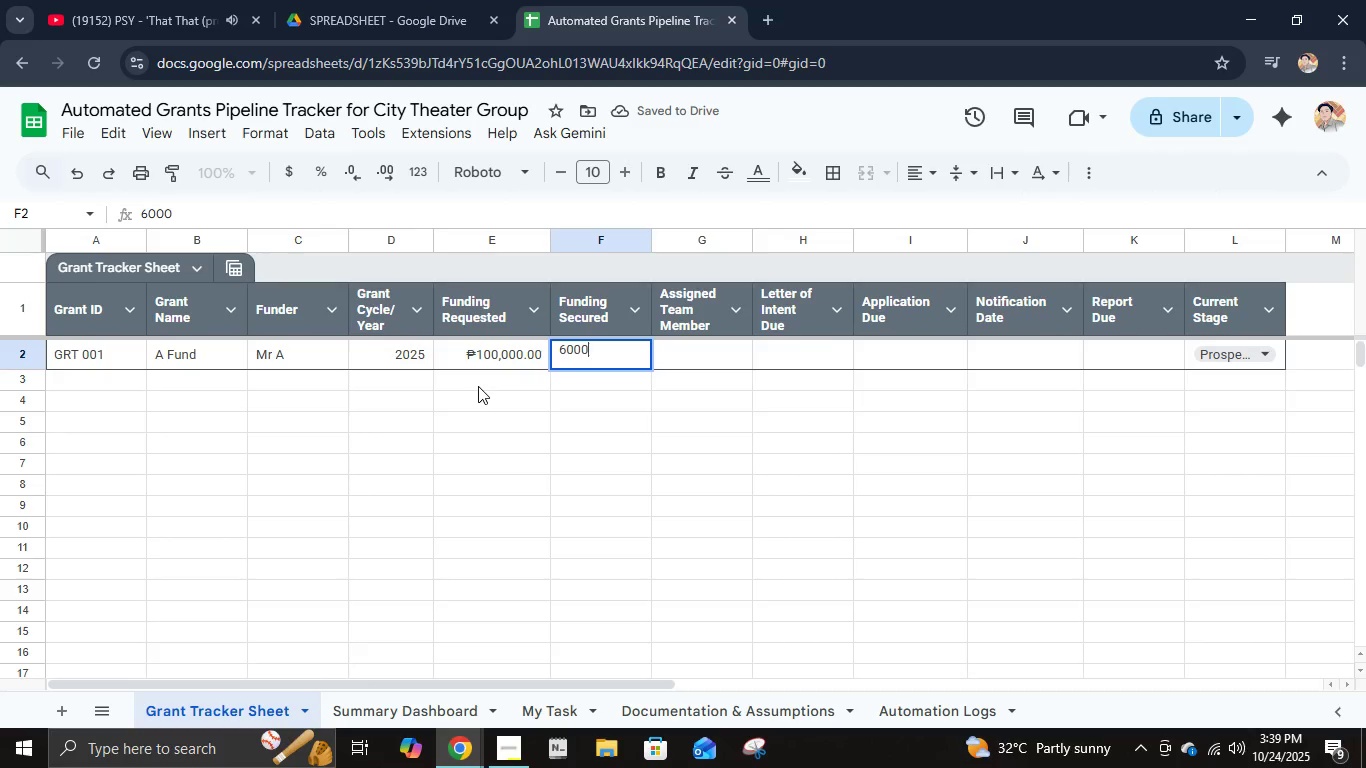 
key(Numpad0)
 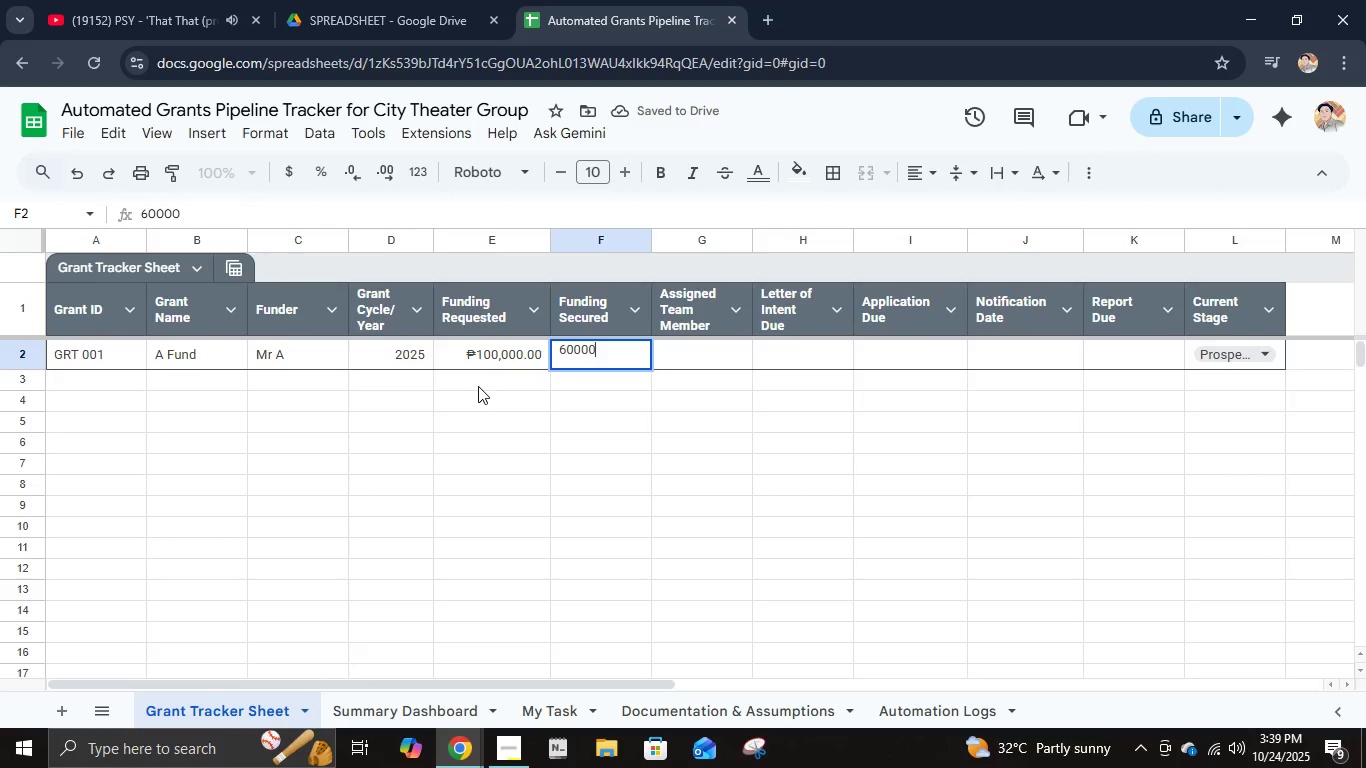 
key(Tab)
 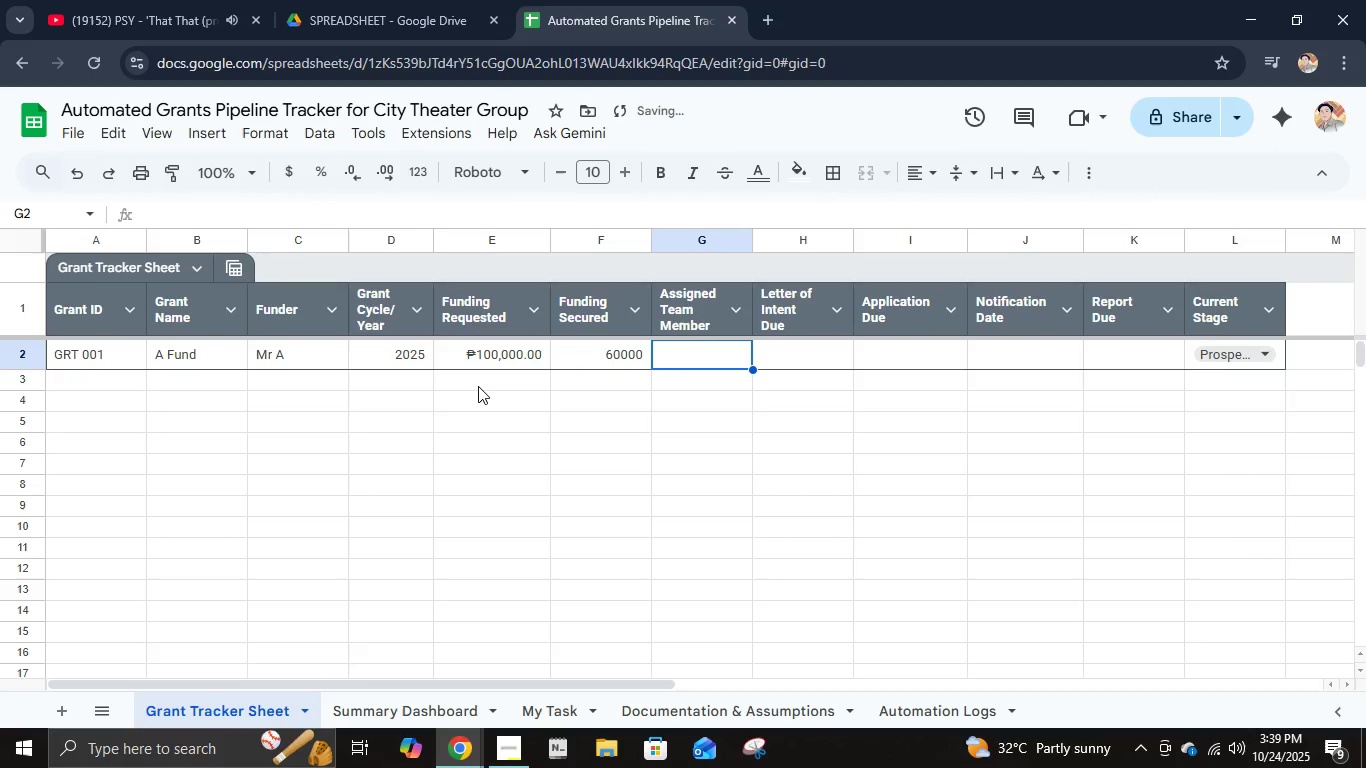 
key(ArrowLeft)
 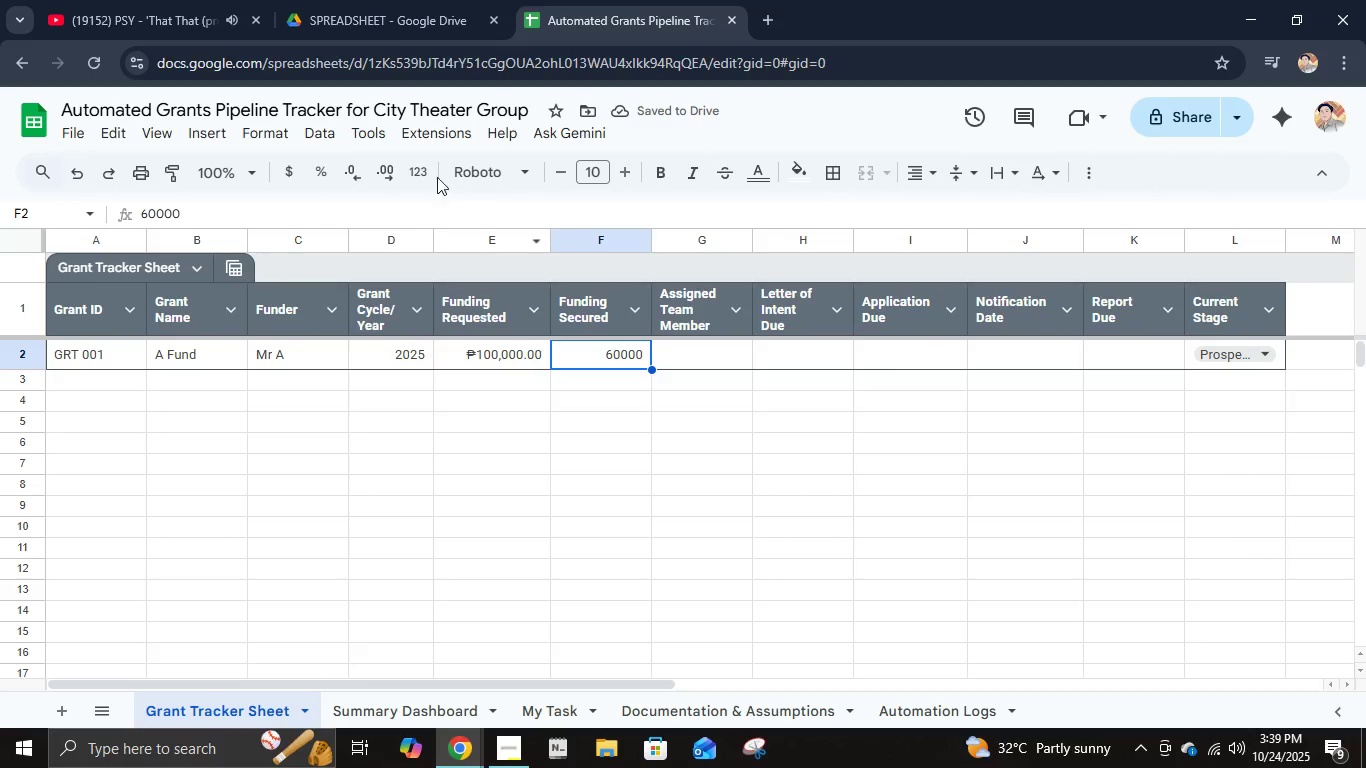 
left_click([420, 160])
 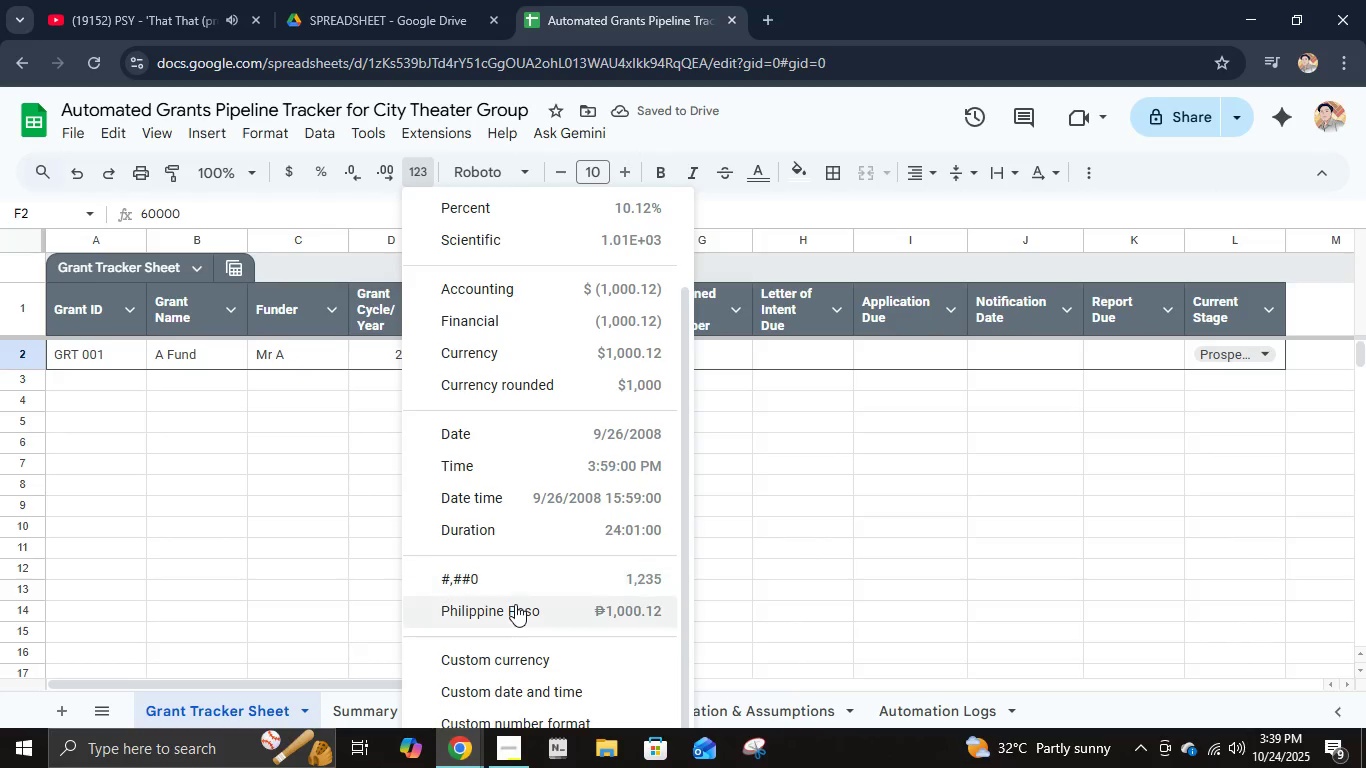 
left_click([515, 604])
 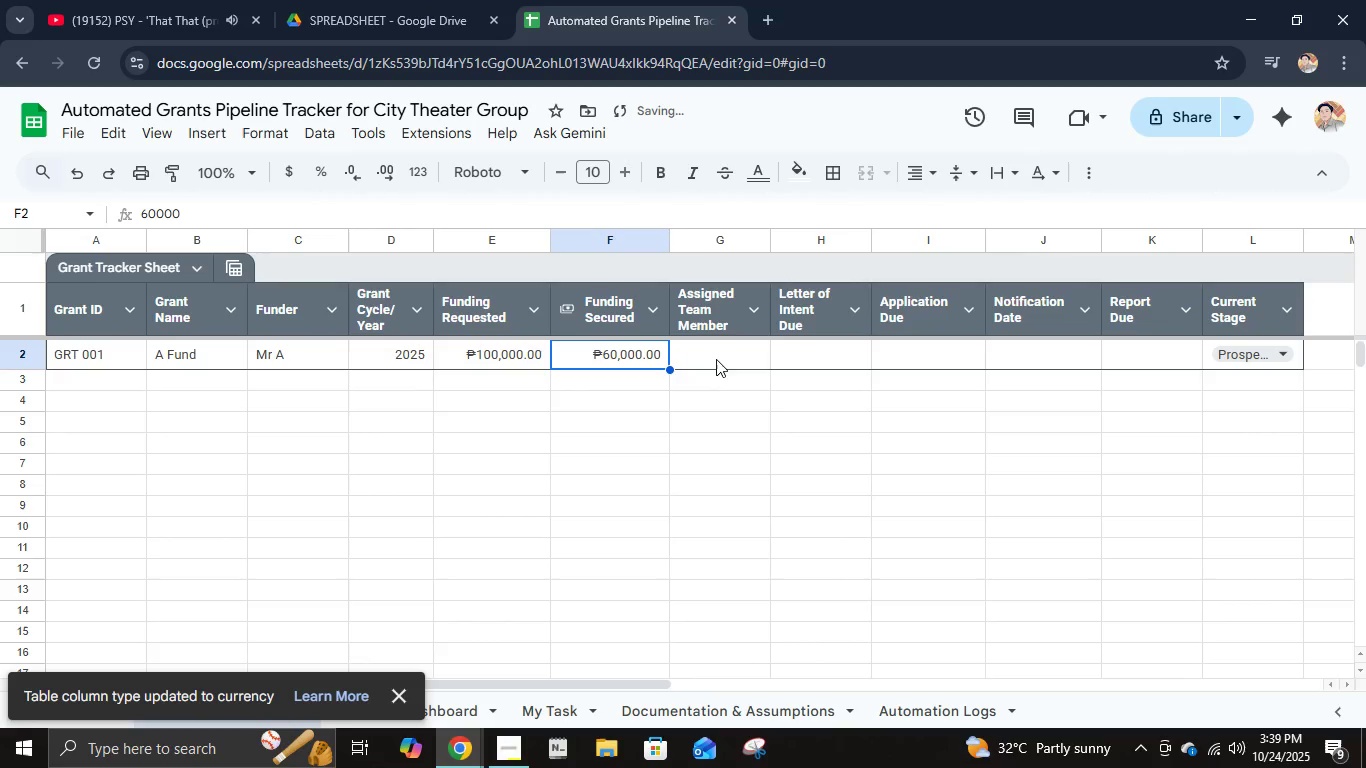 
left_click([720, 354])
 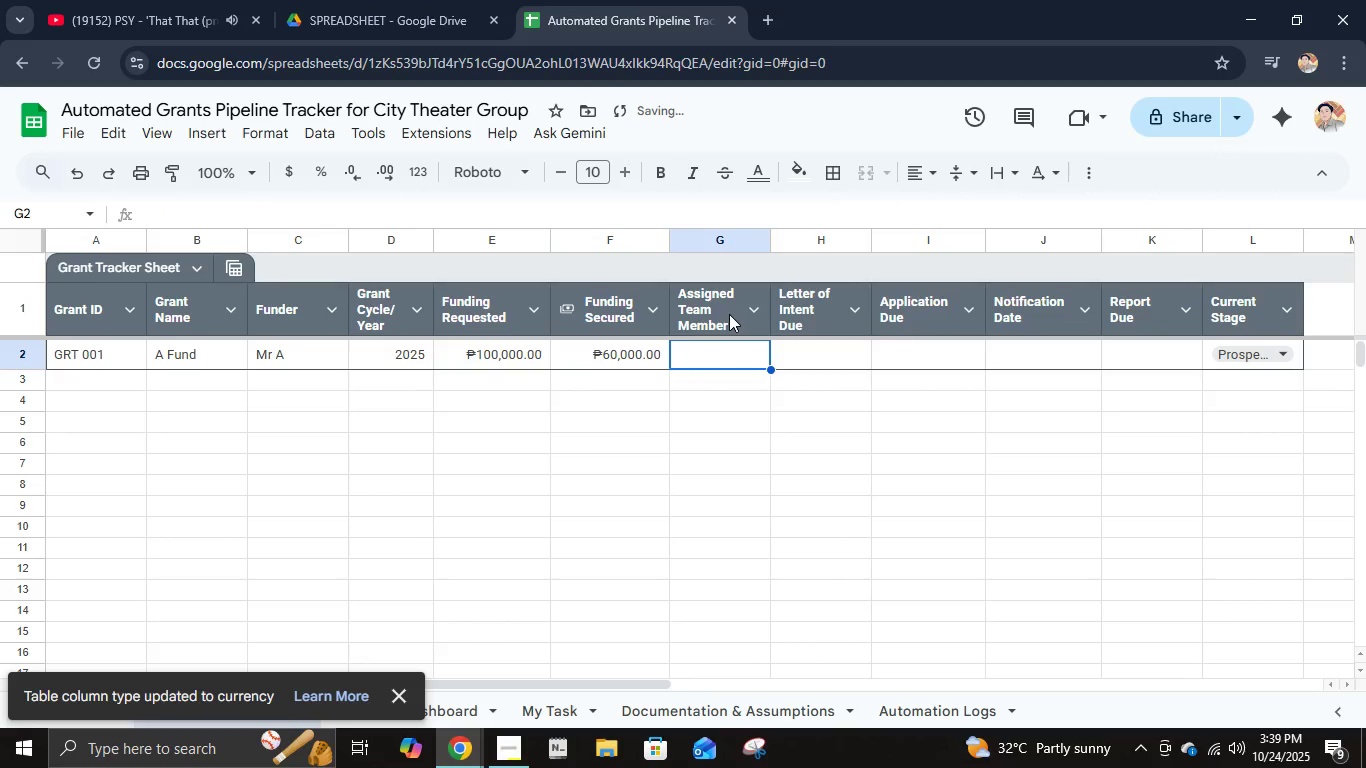 
type(Sarah)
key(Tab)
 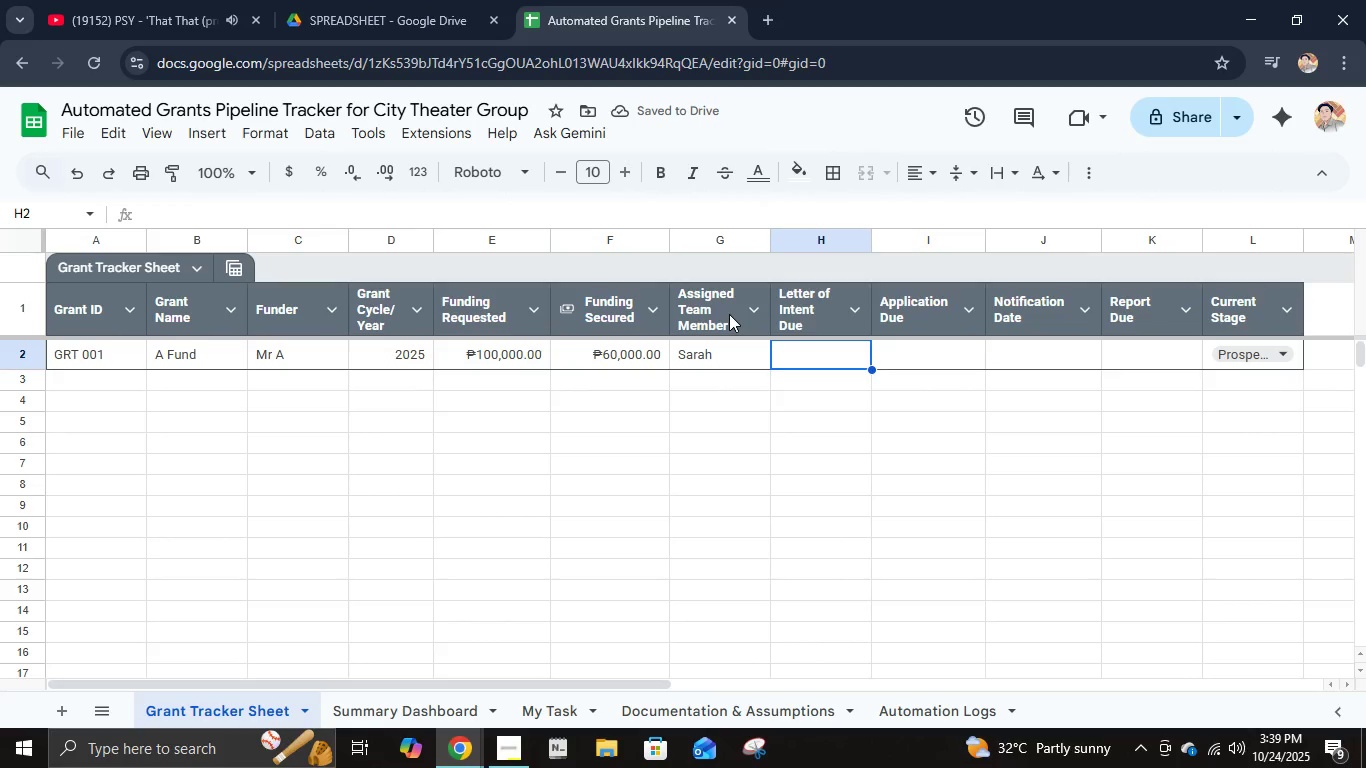 
key(Numpad1)
 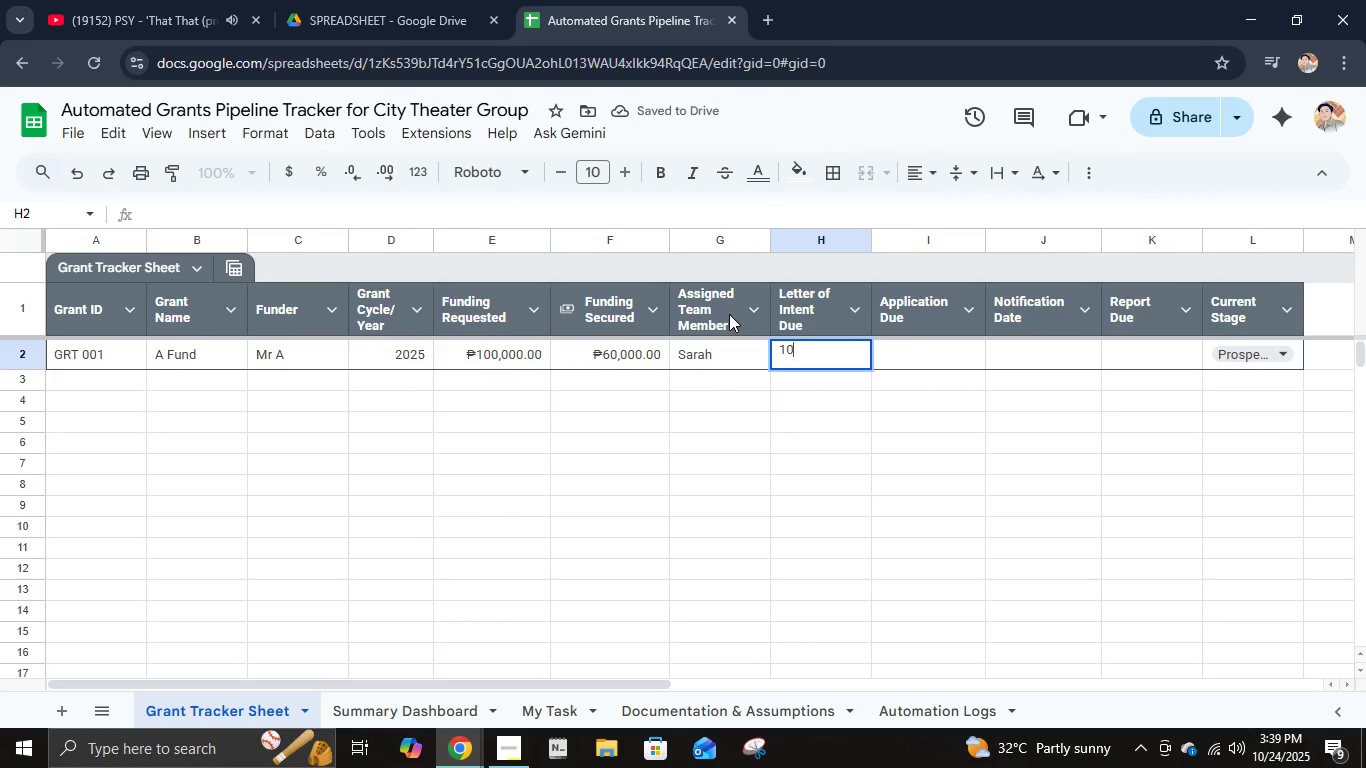 
key(Numpad0)
 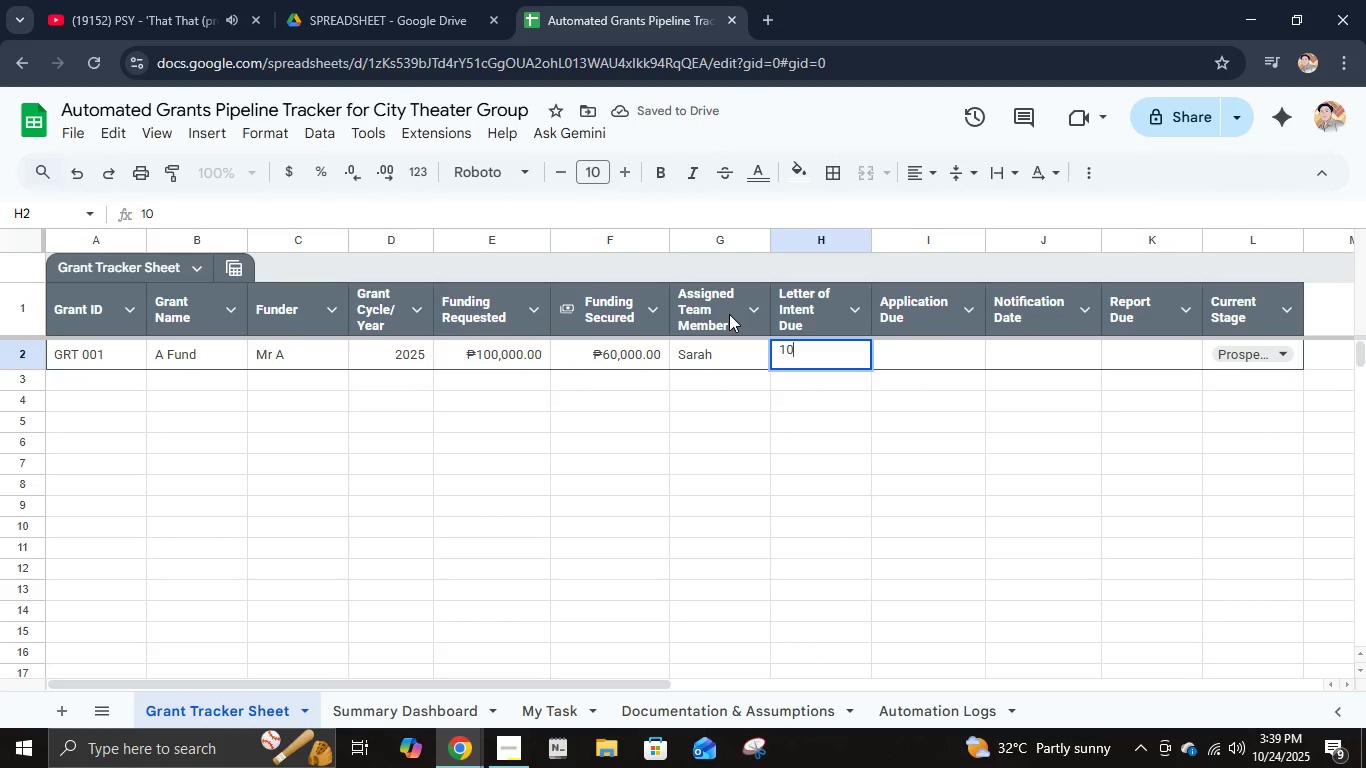 
key(NumpadDivide)
 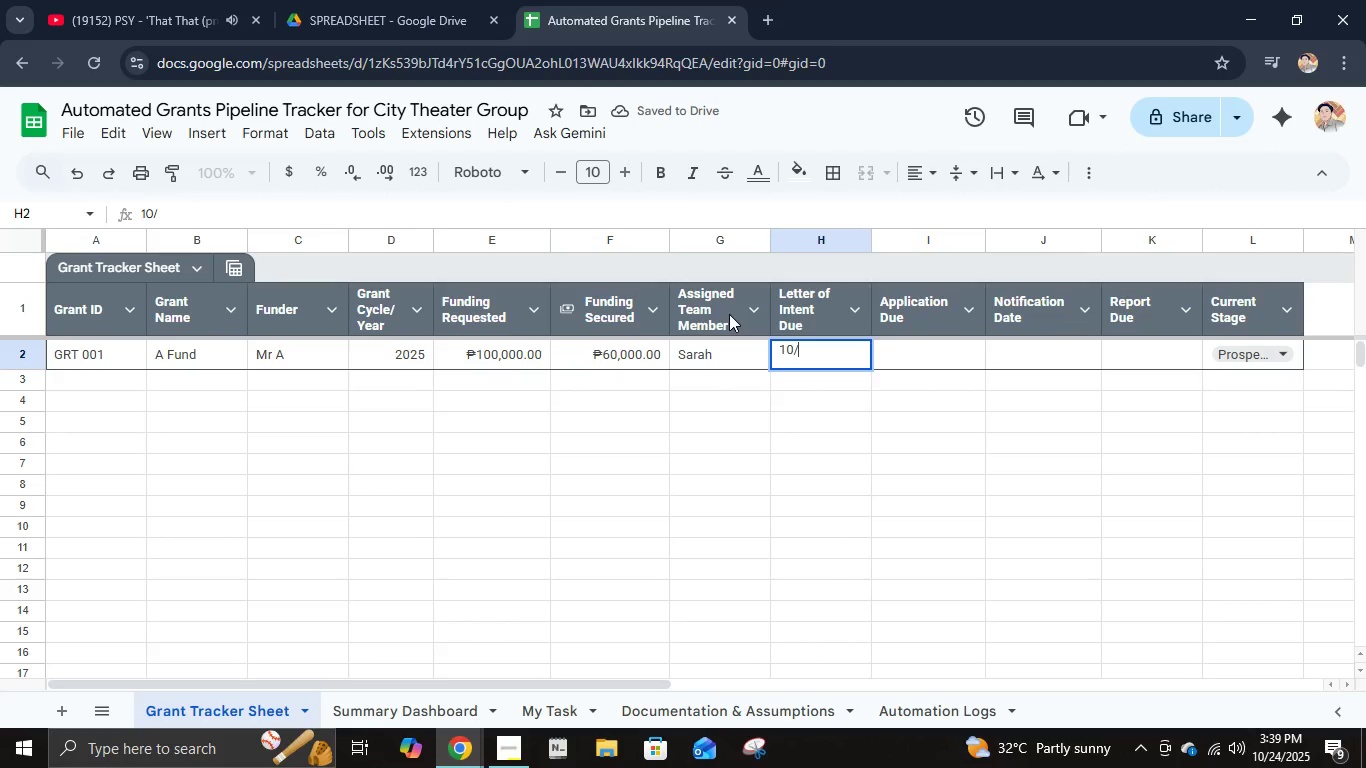 
key(Numpad3)
 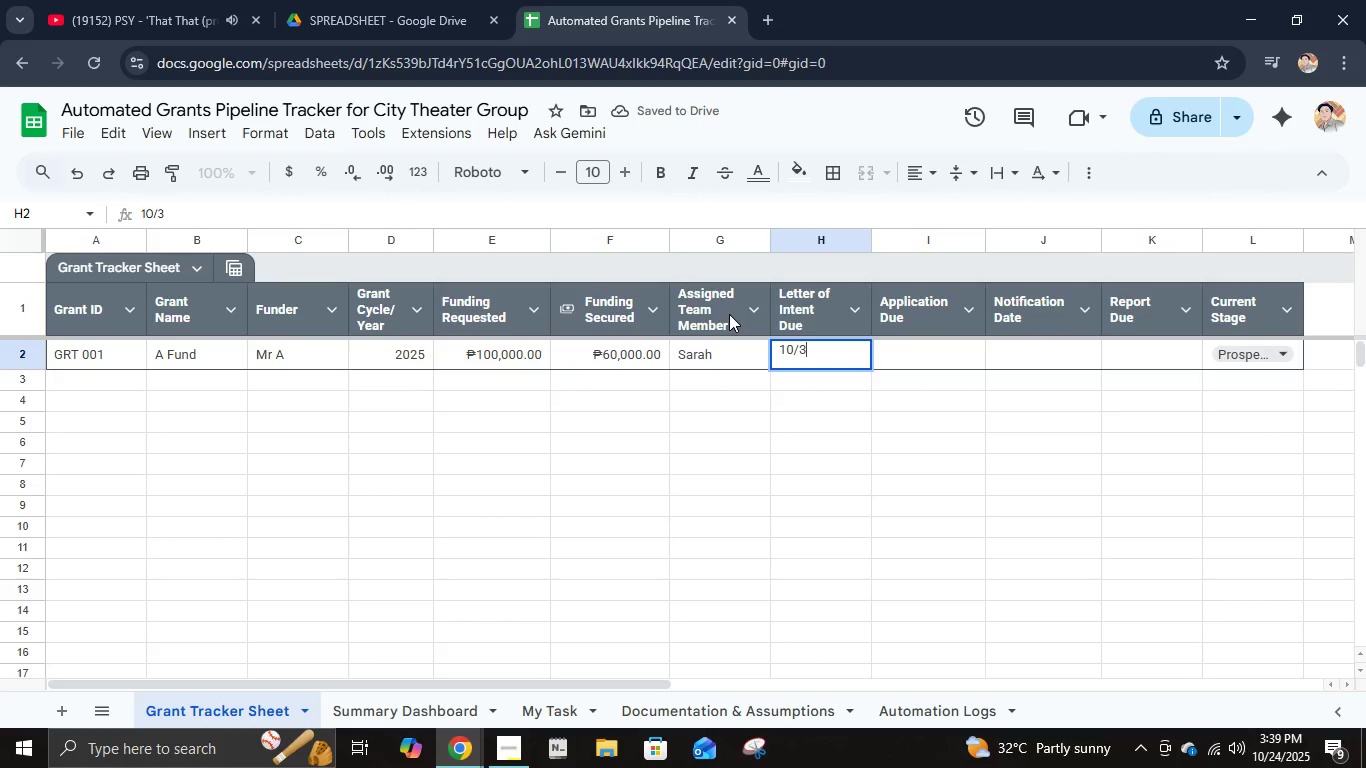 
key(Numpad0)
 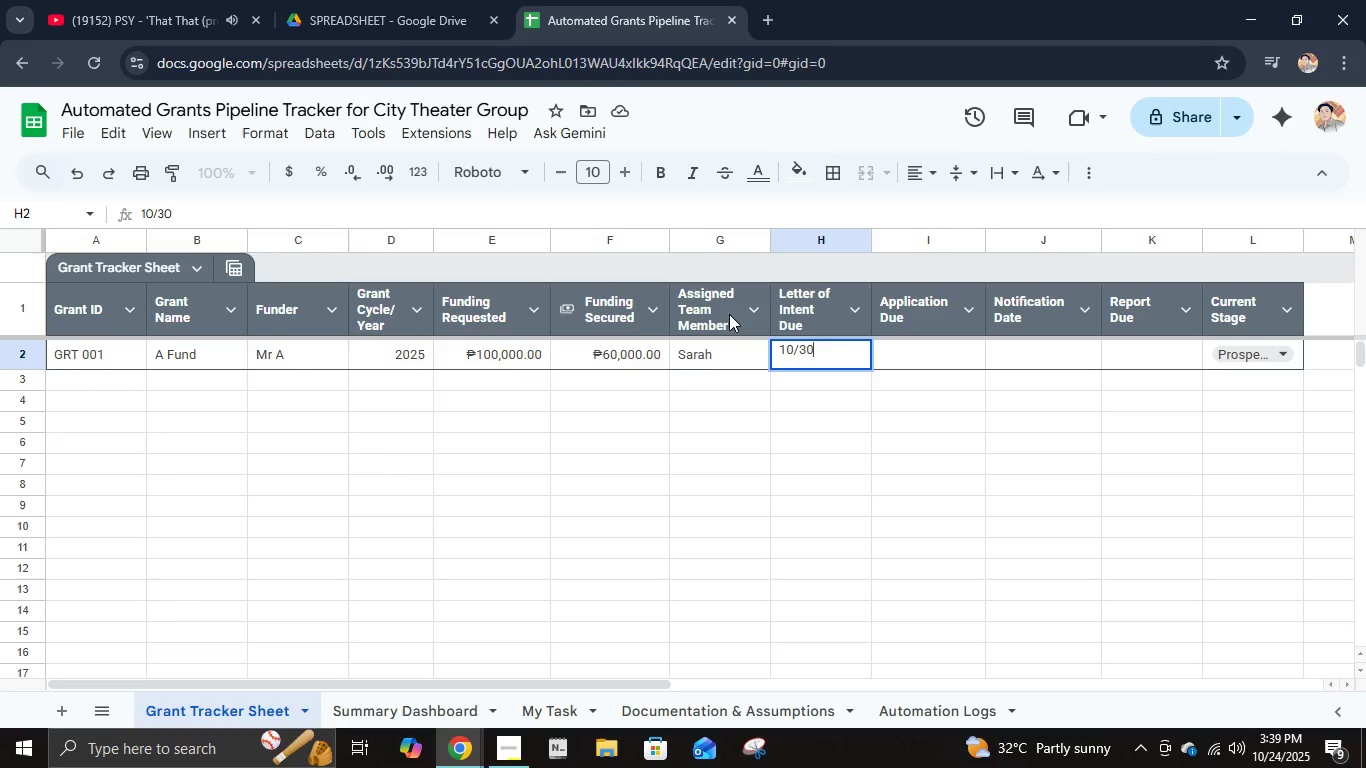 
key(NumLock)
 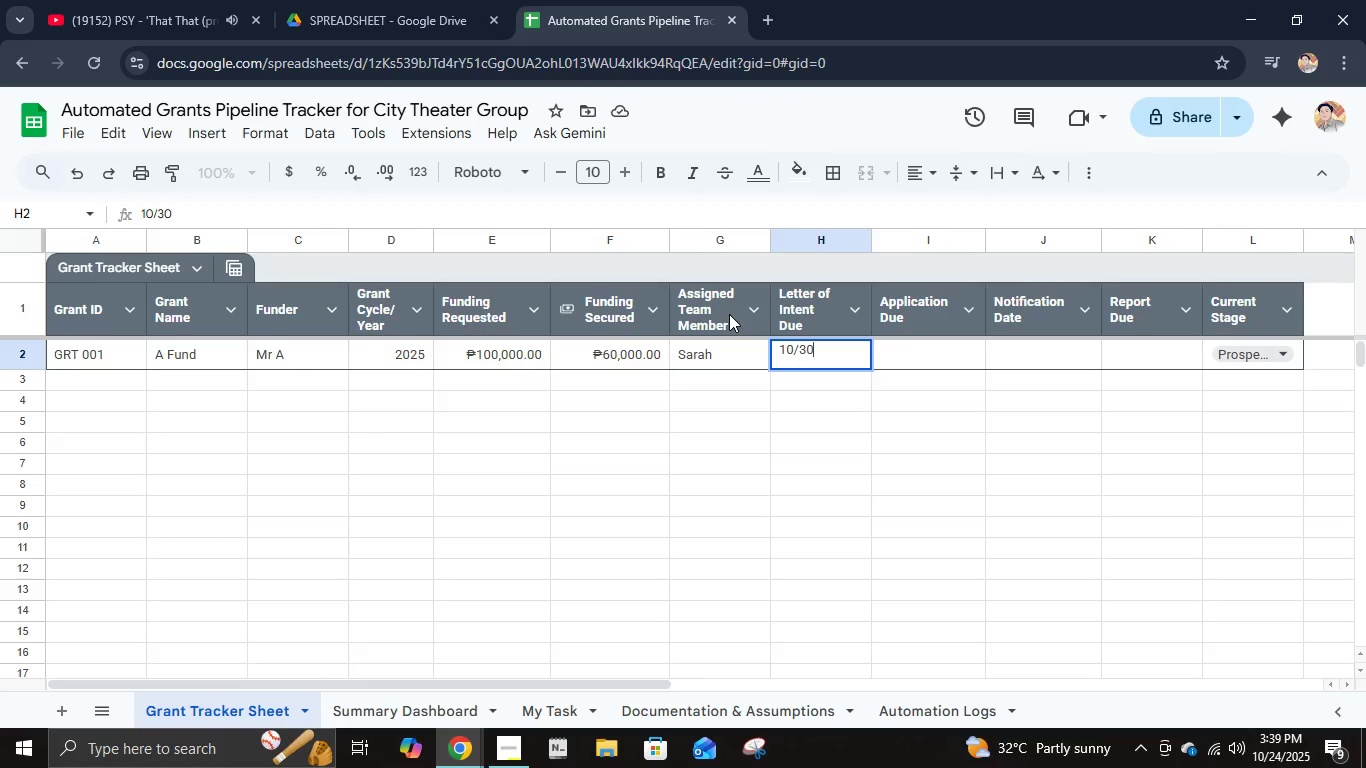 
key(NumLock)
 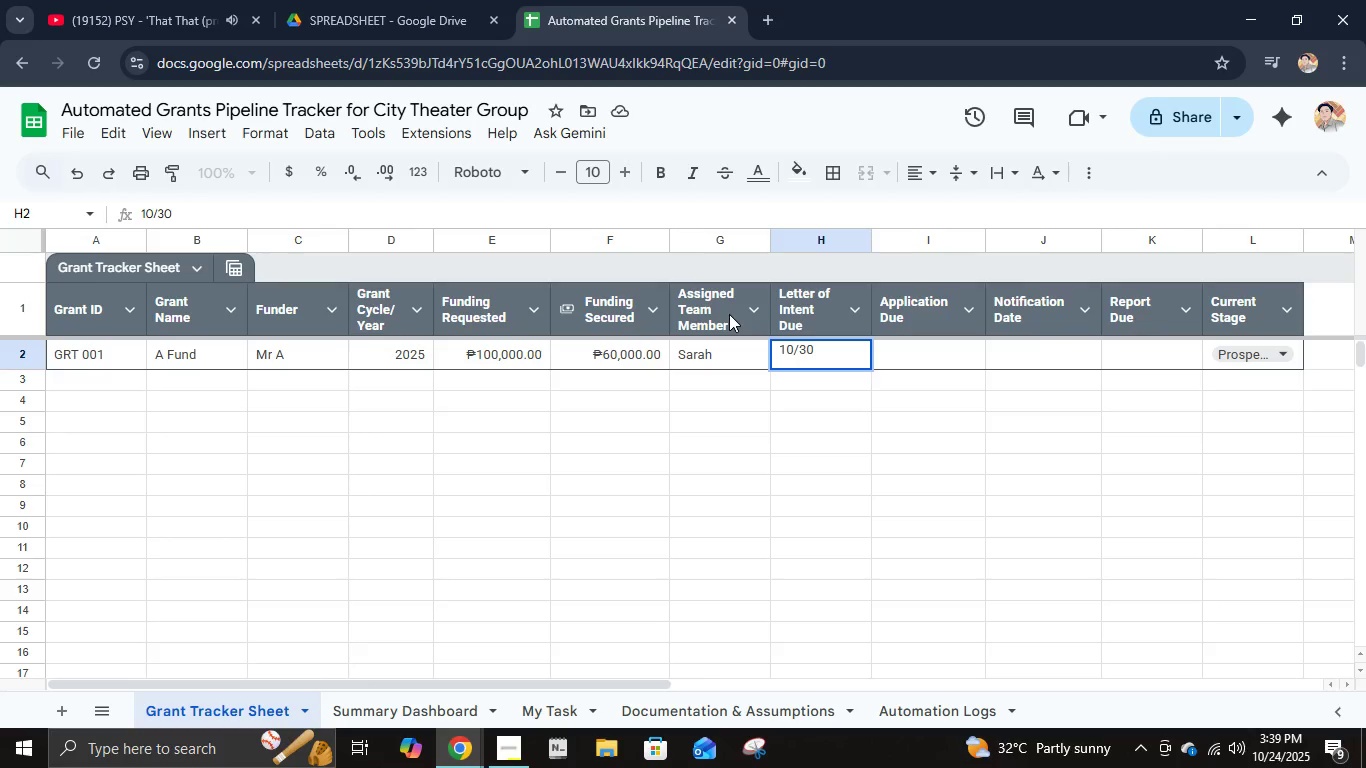 
key(NumpadDivide)
 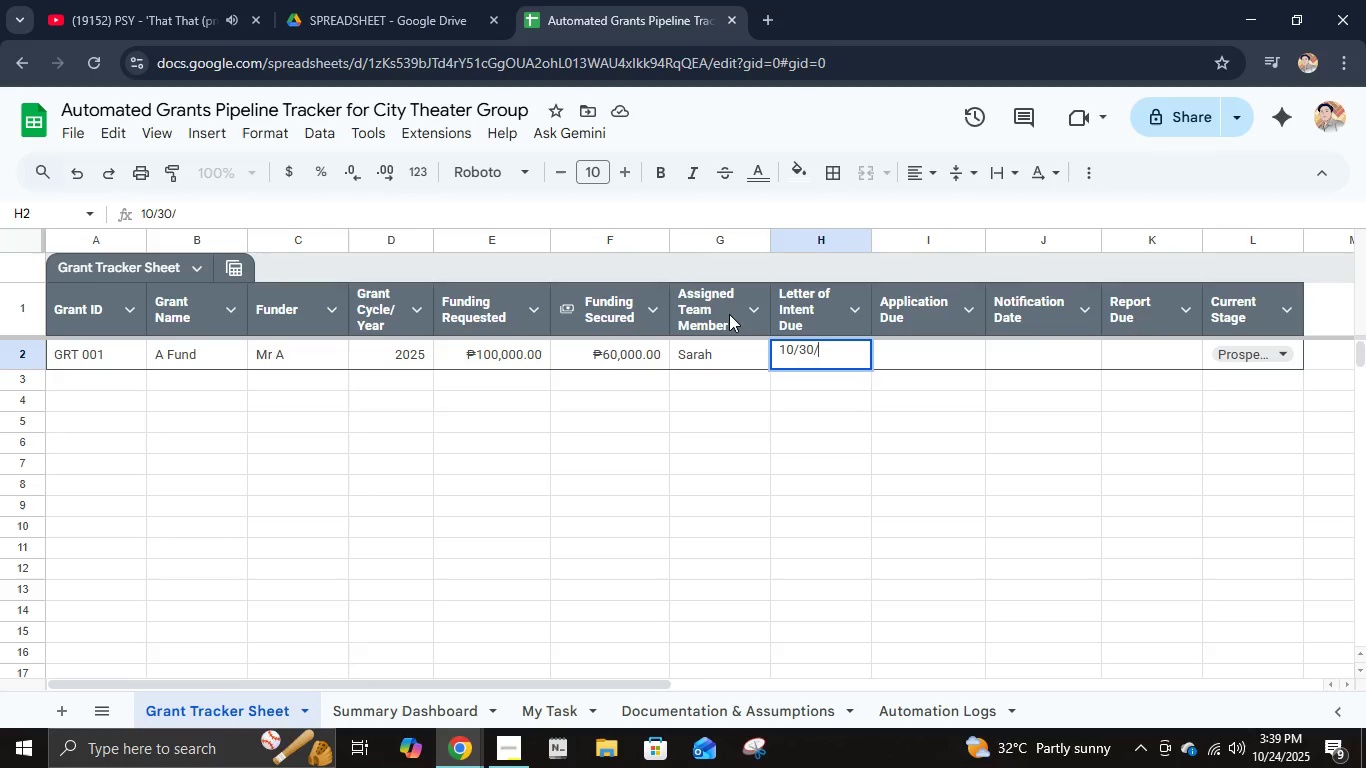 
key(Numpad2)
 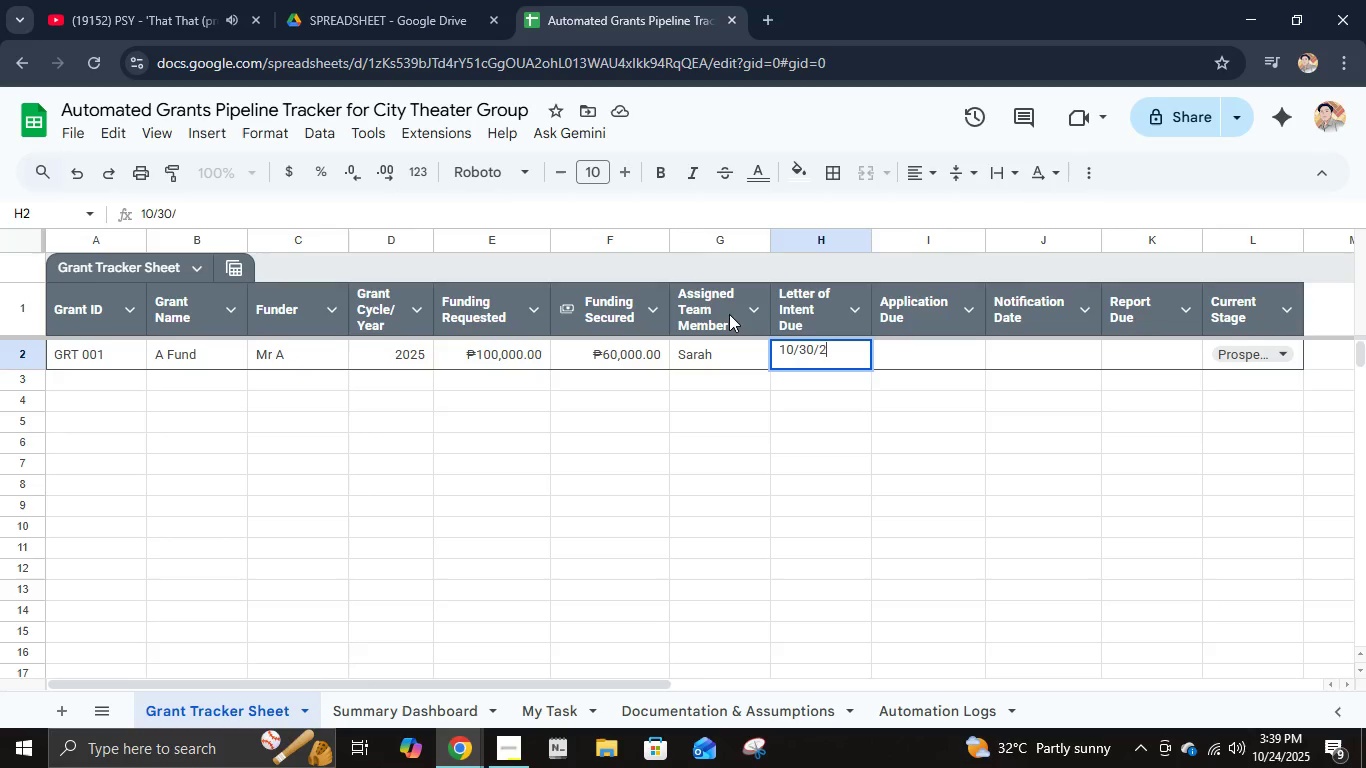 
key(Numpad5)
 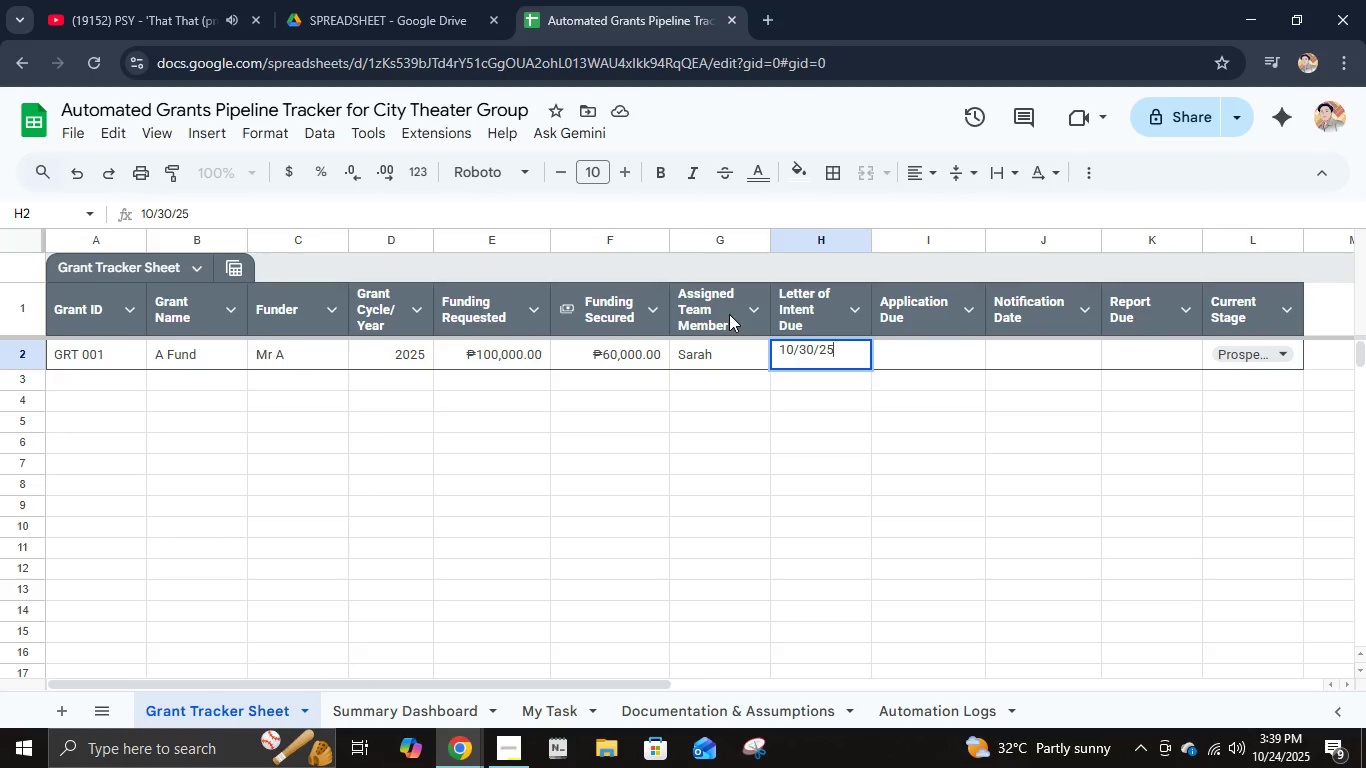 
key(Tab)
 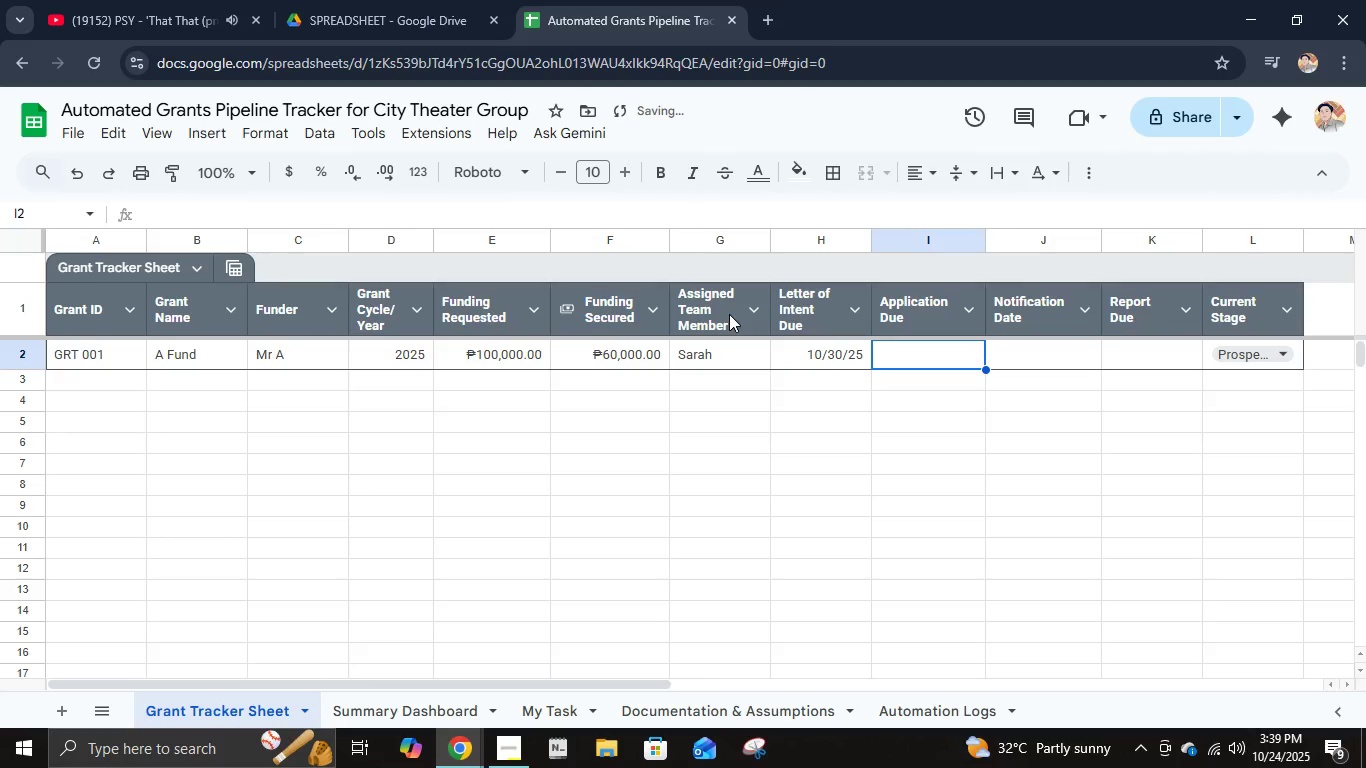 
key(Numpad1)
 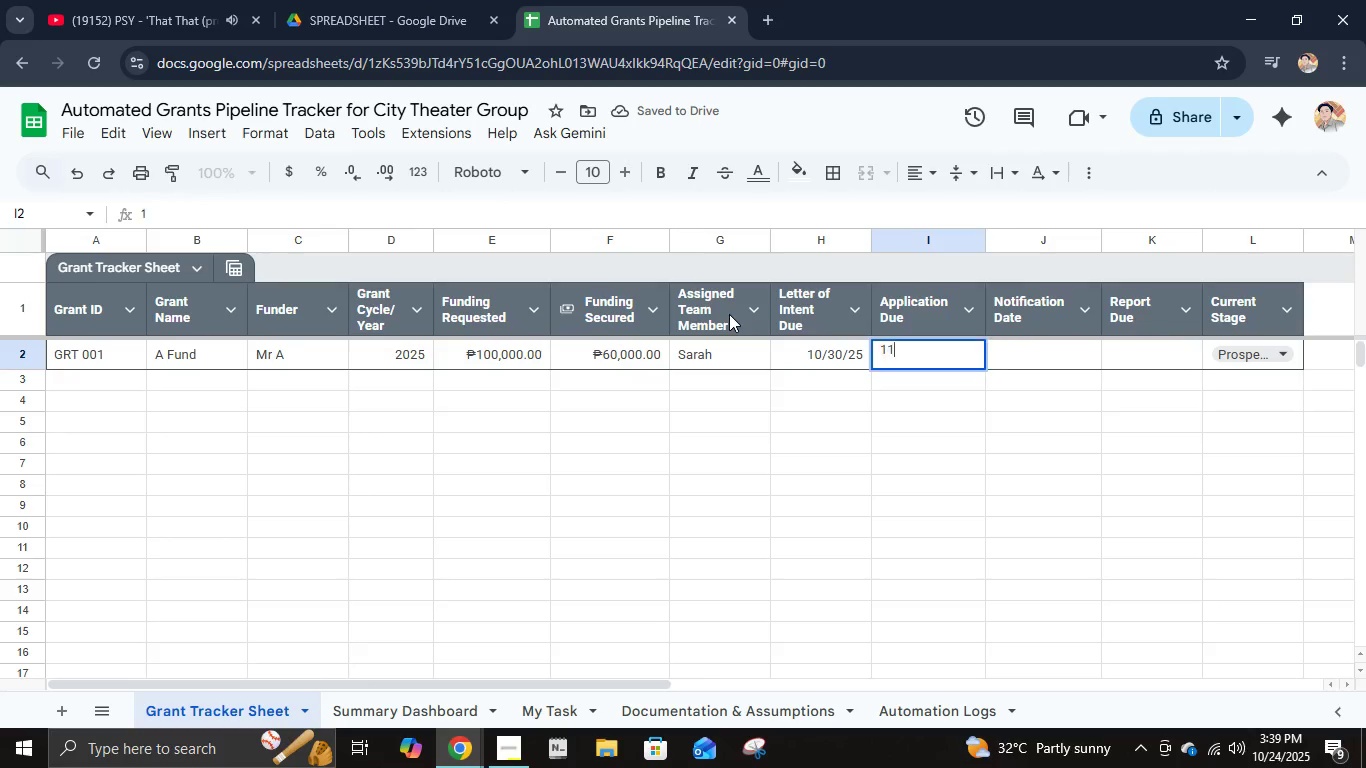 
key(Numpad1)
 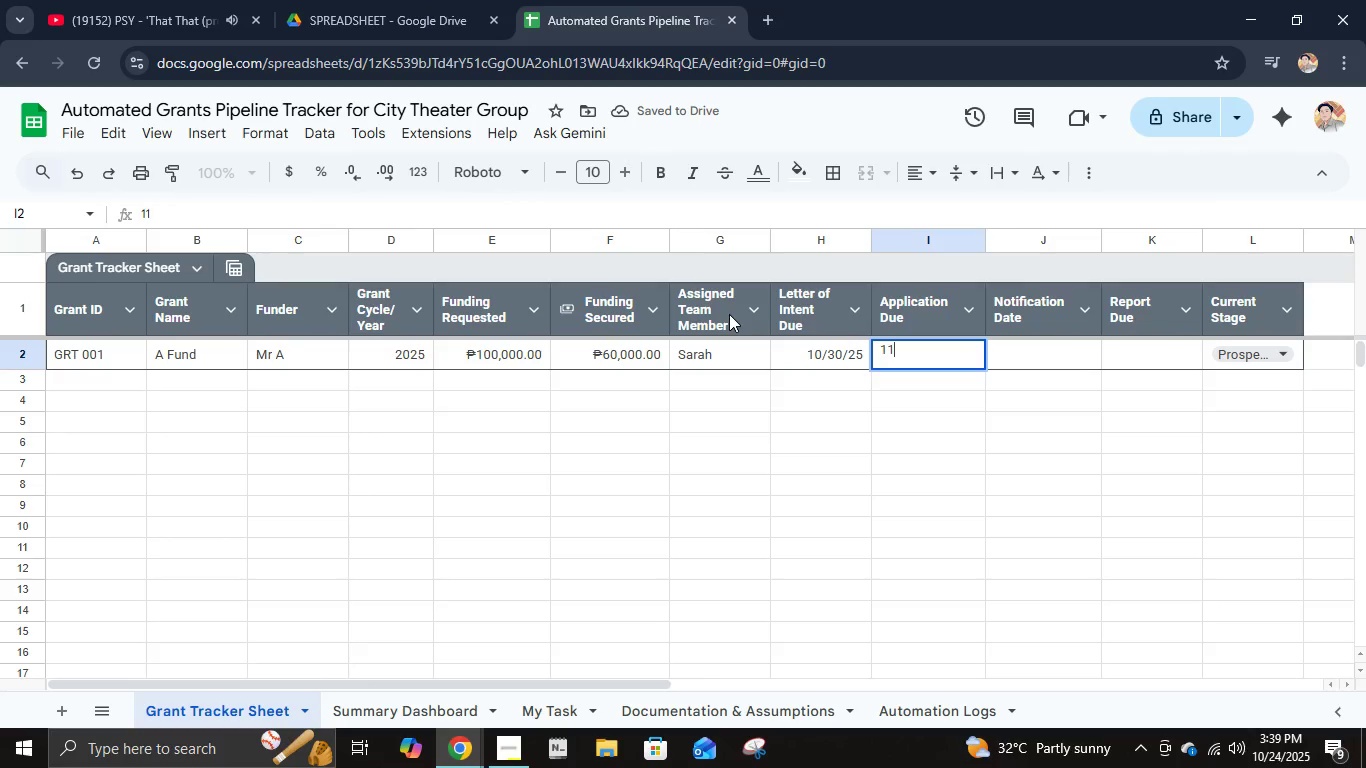 
key(NumpadDivide)
 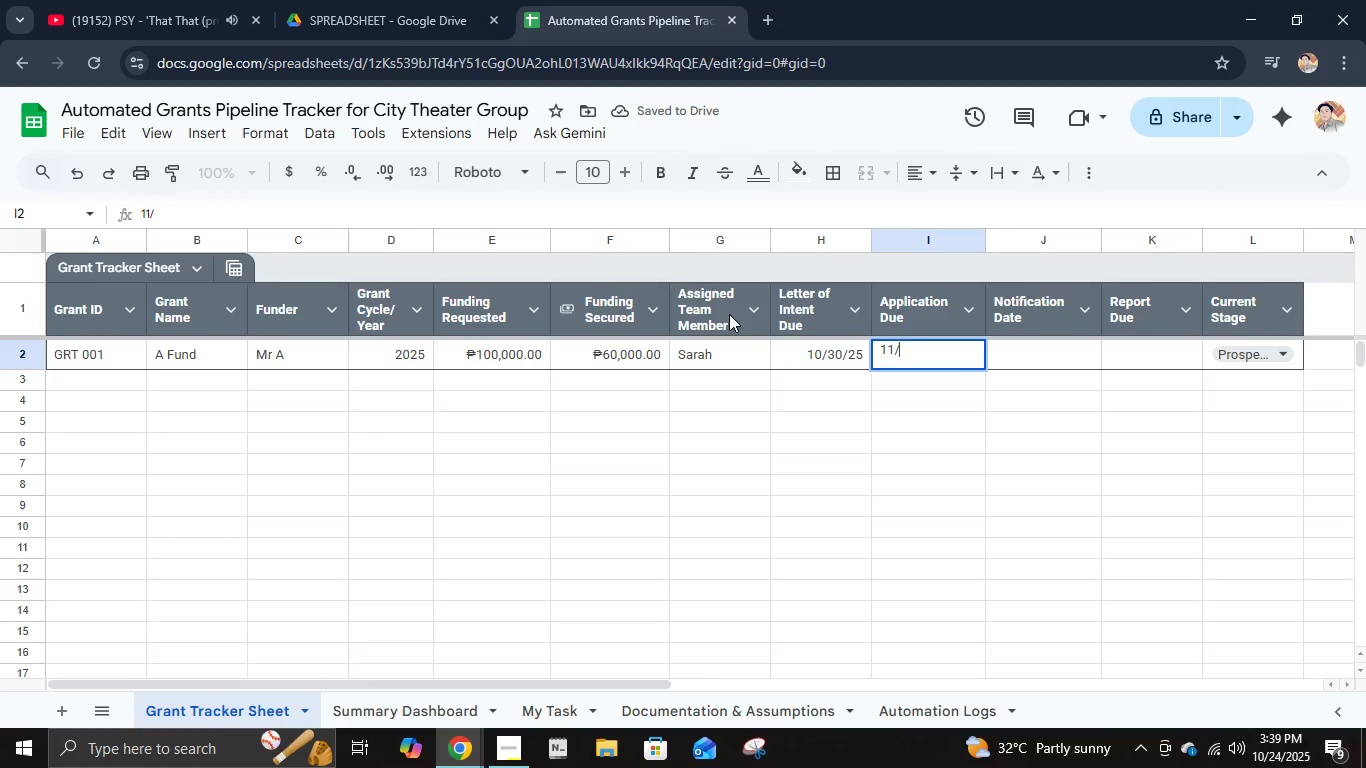 
key(Numpad1)
 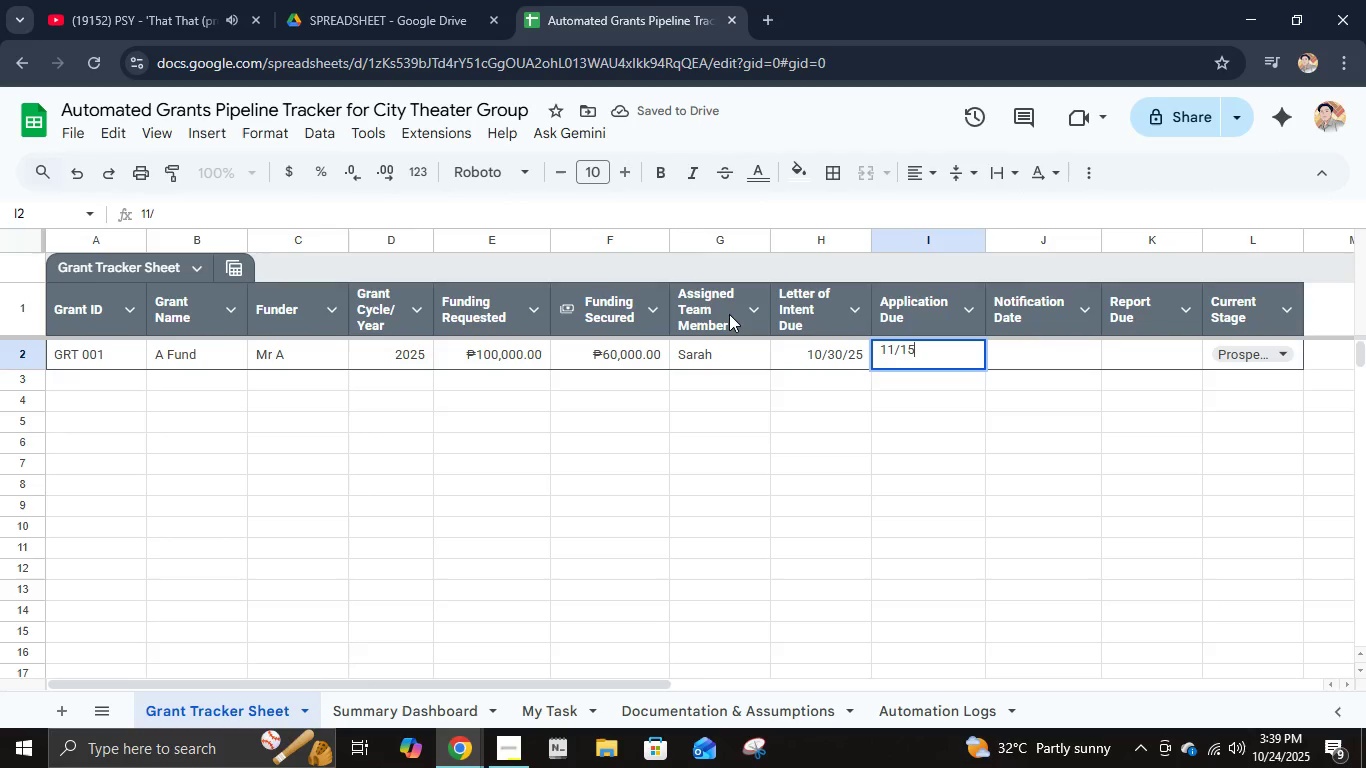 
key(Numpad5)
 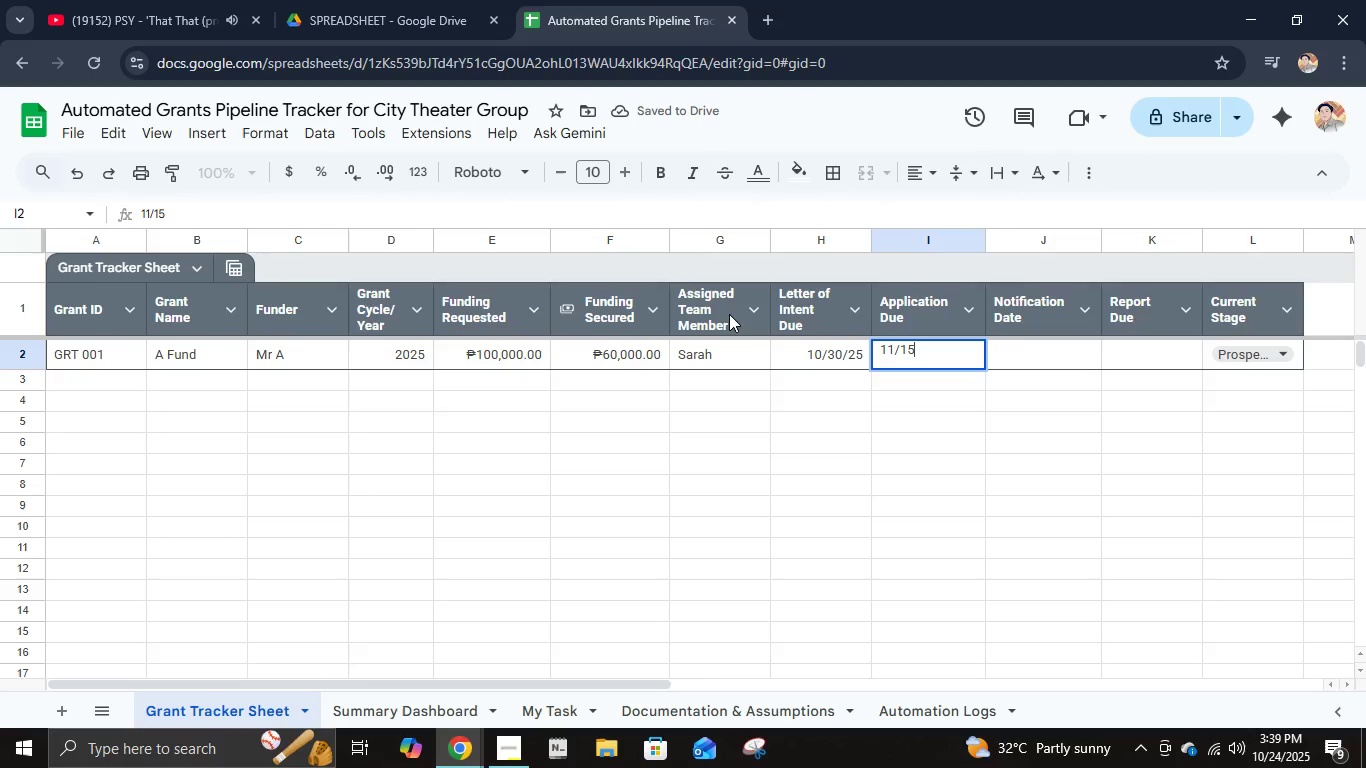 
key(NumpadDivide)
 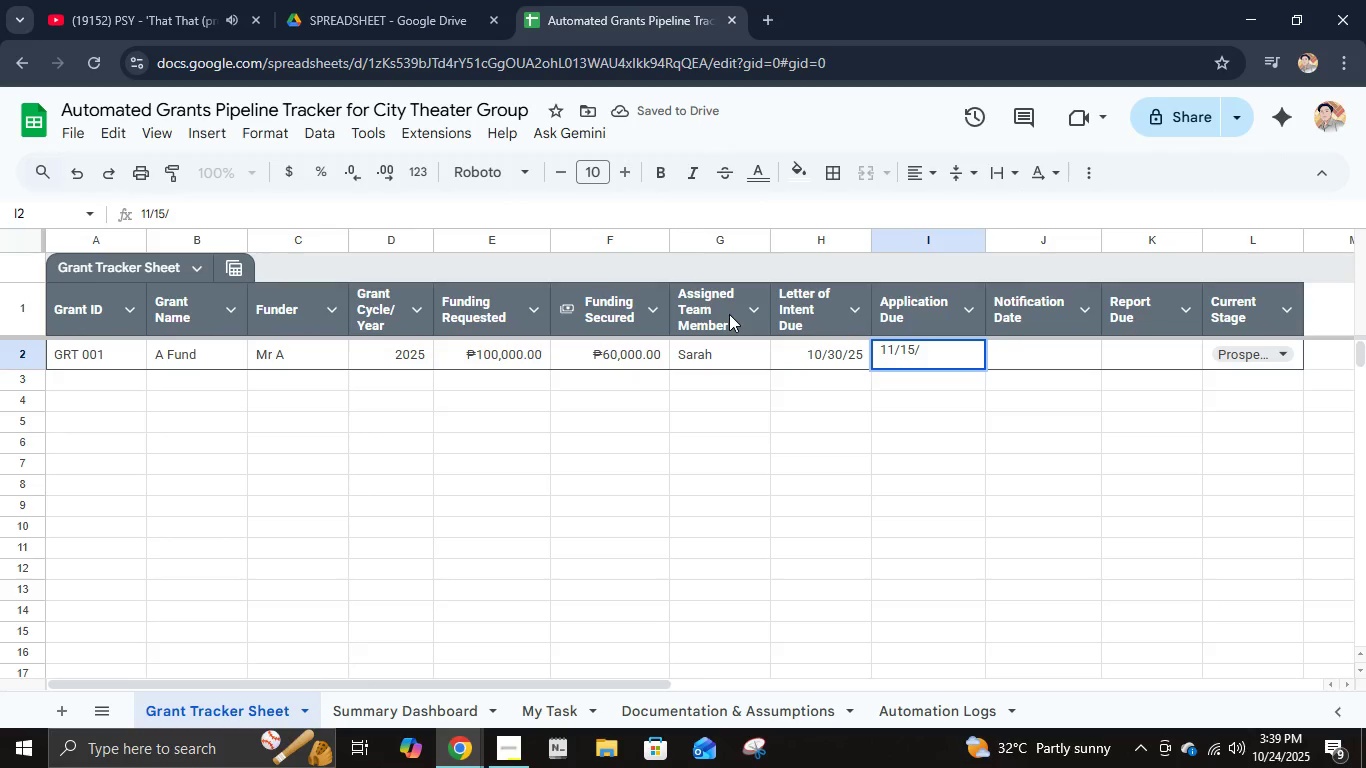 
key(Numpad2)
 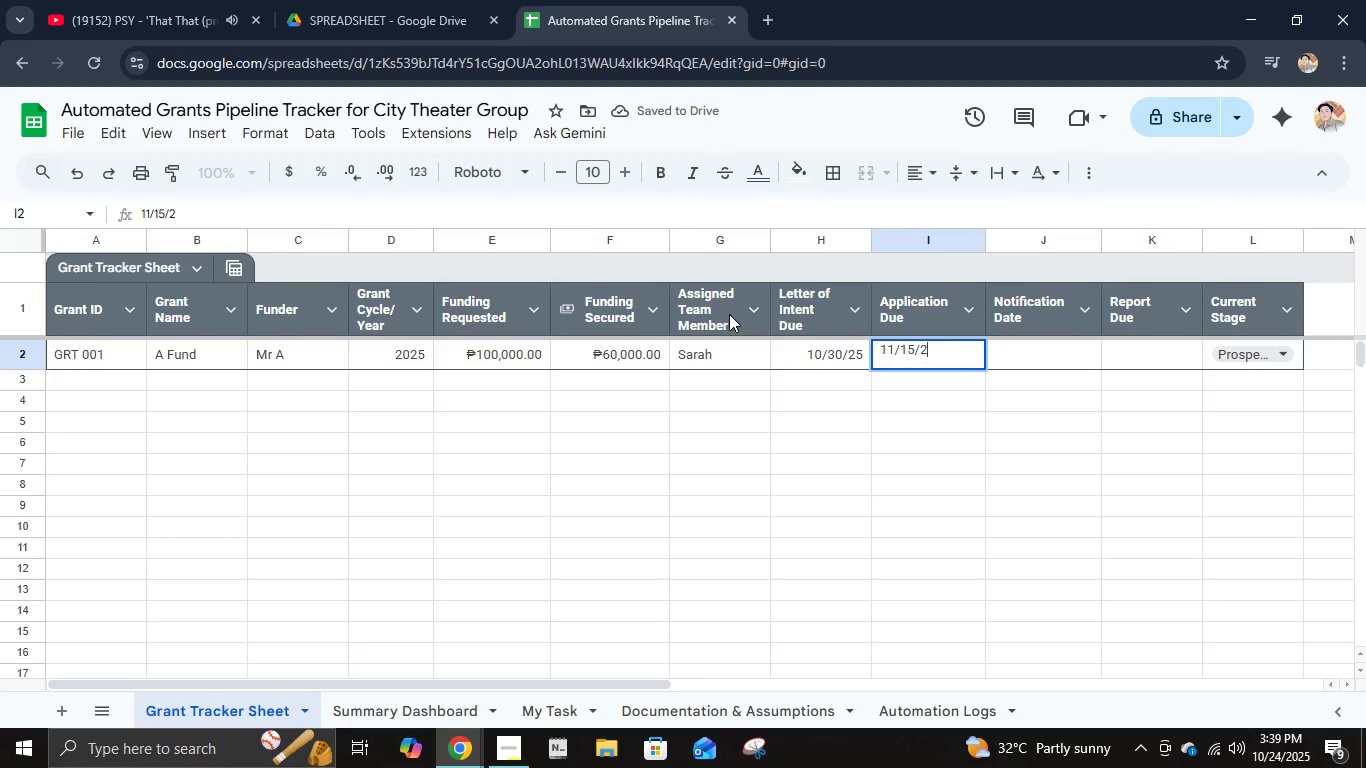 
key(Numpad5)
 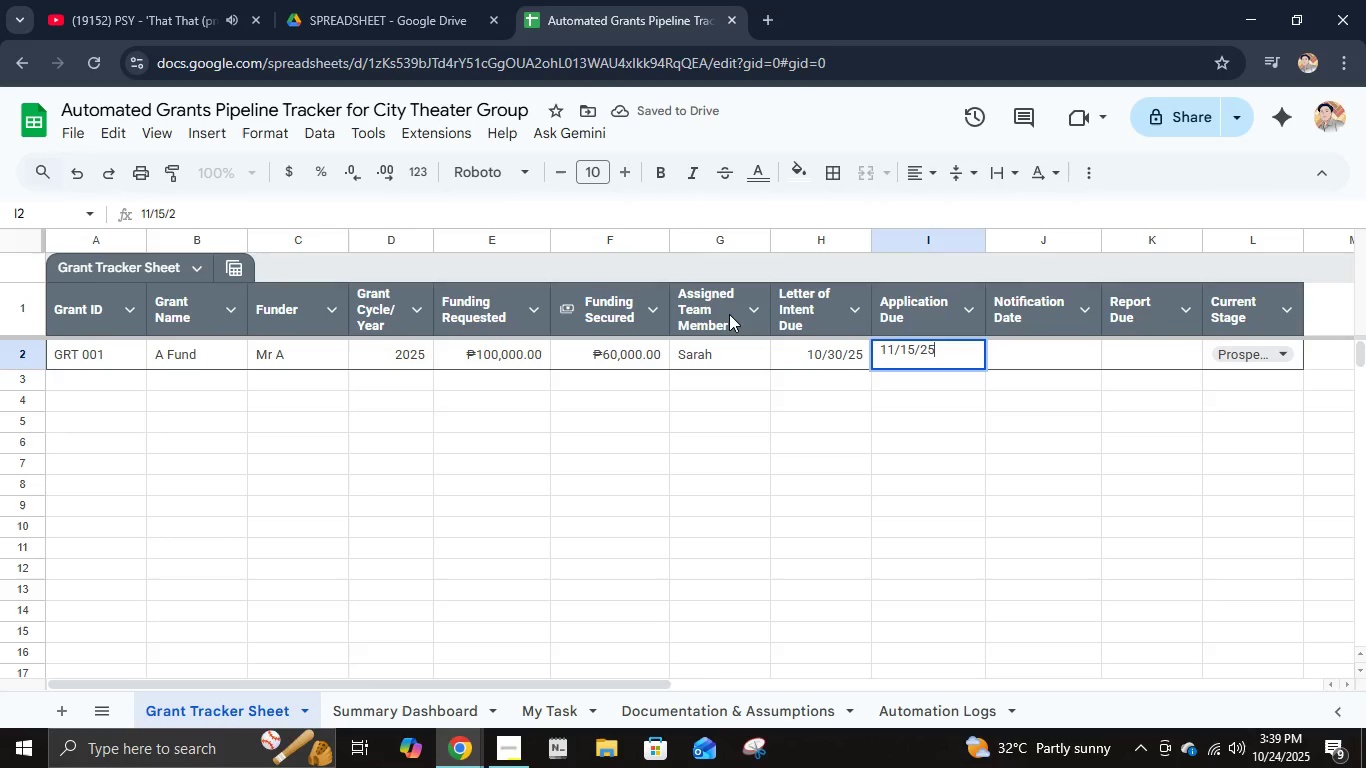 
key(Tab)
 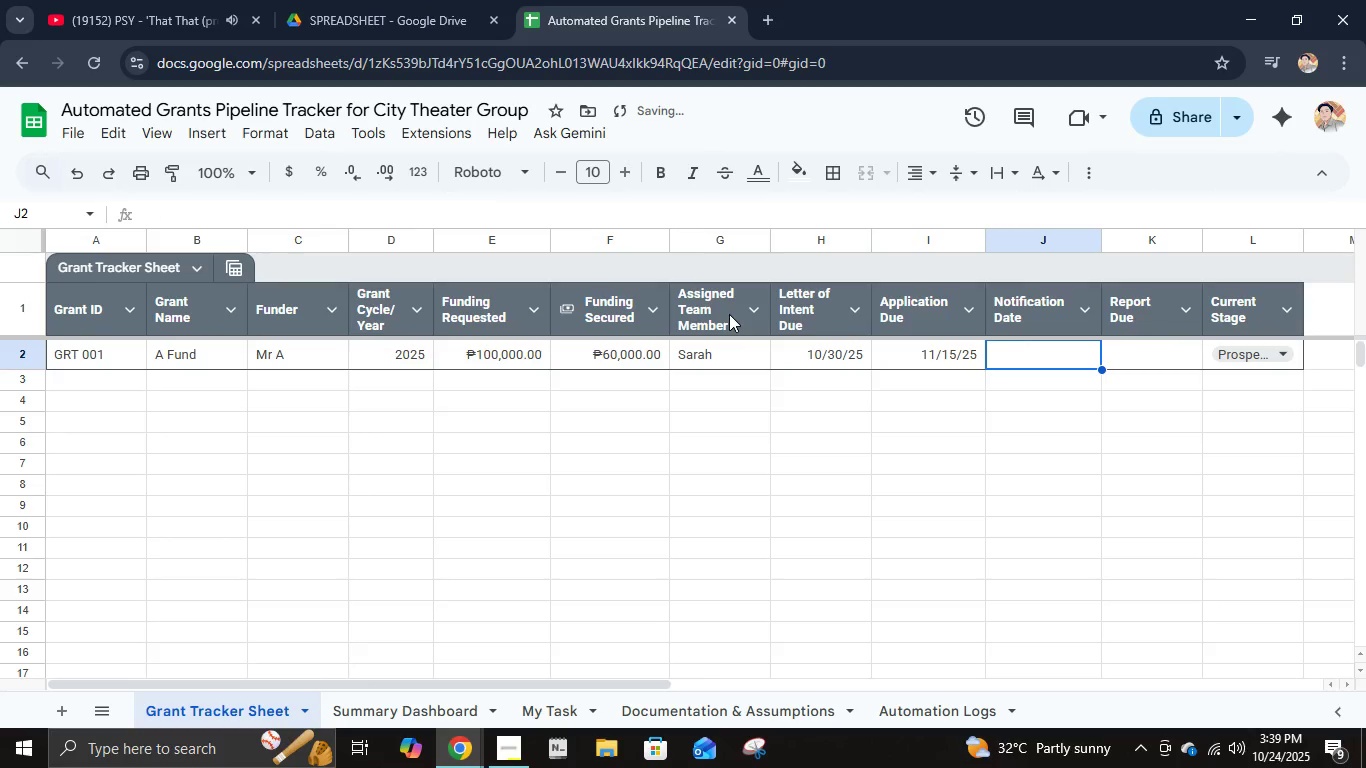 
key(Numpad1)
 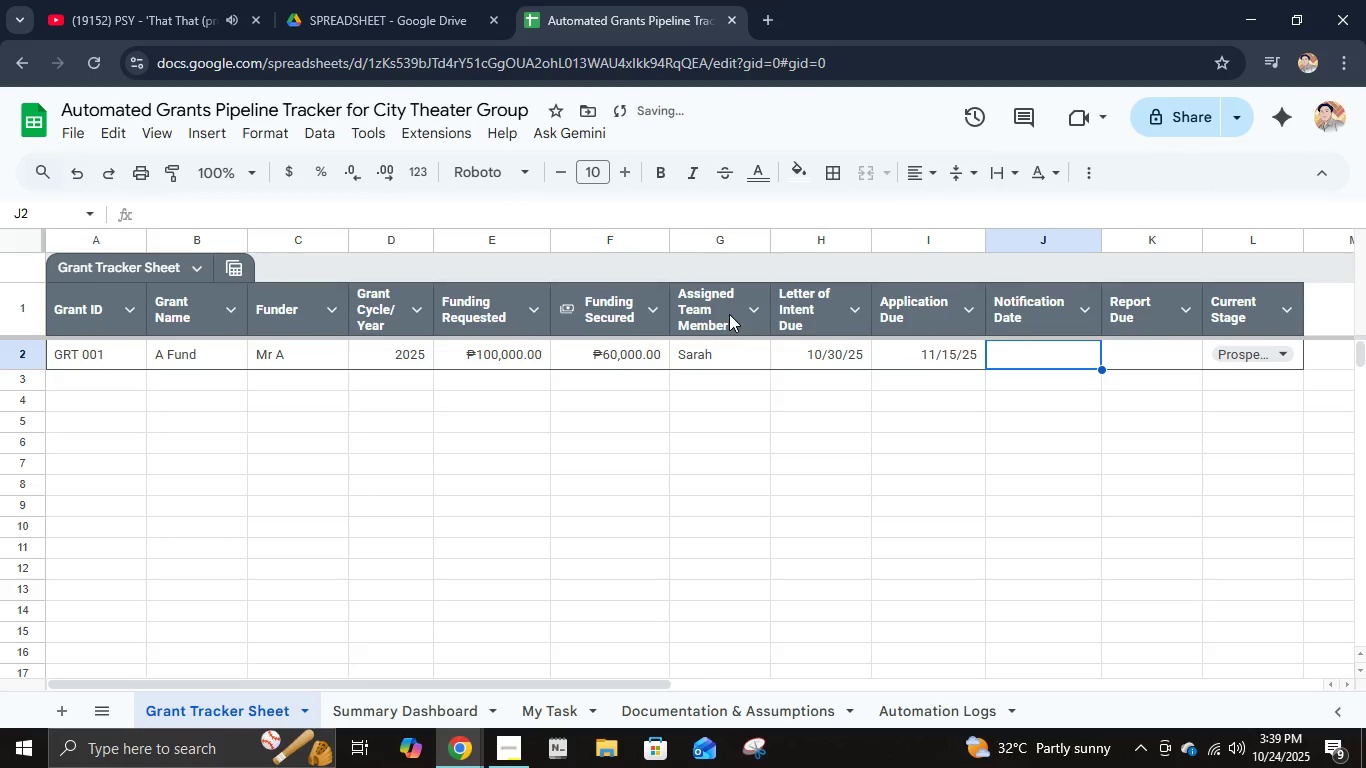 
key(Numpad2)
 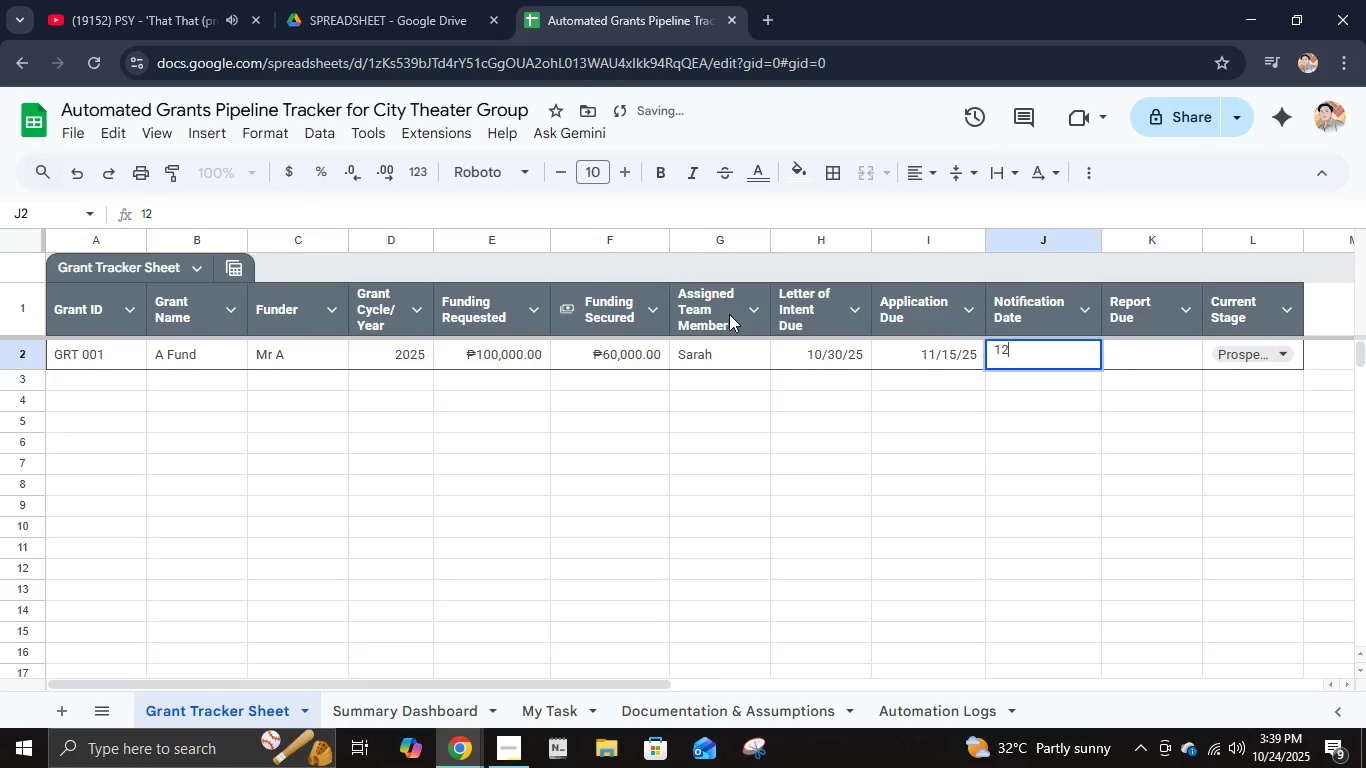 
key(NumpadDivide)
 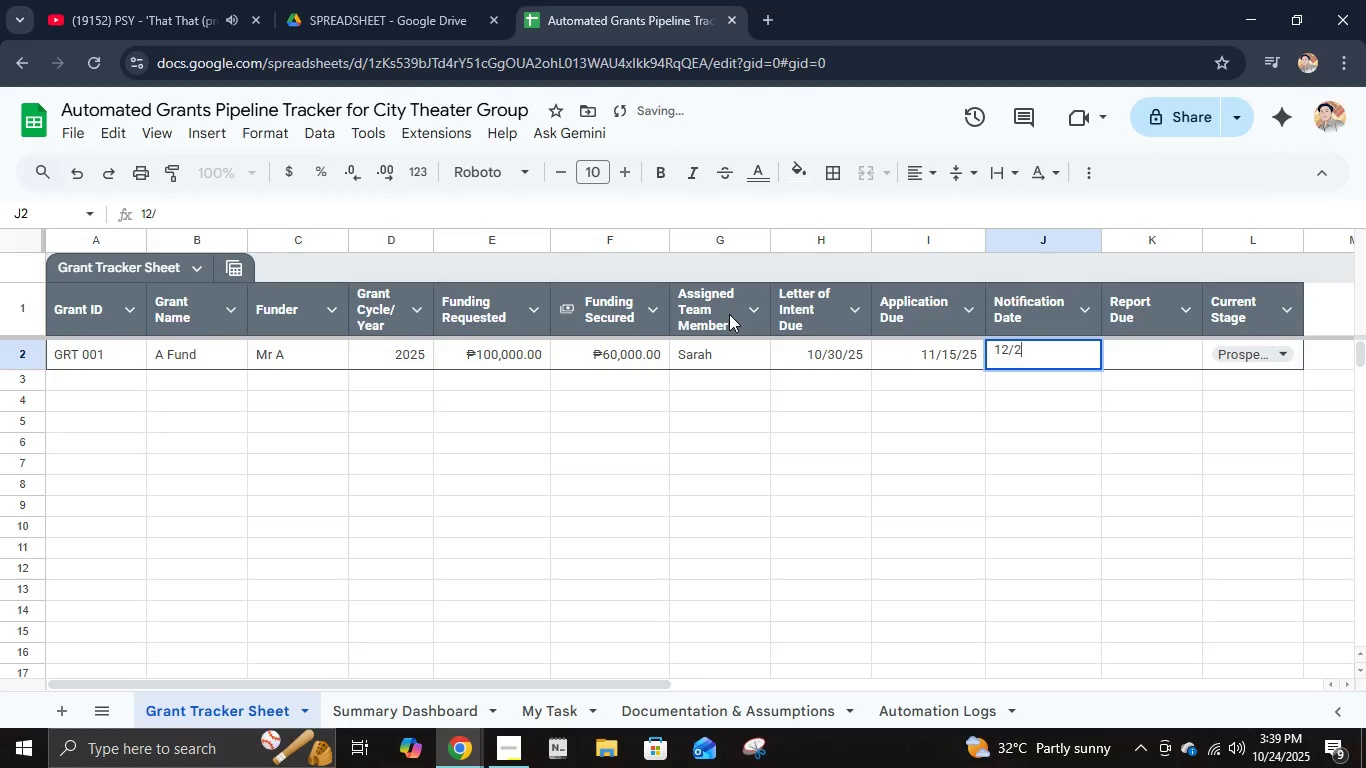 
key(Numpad2)
 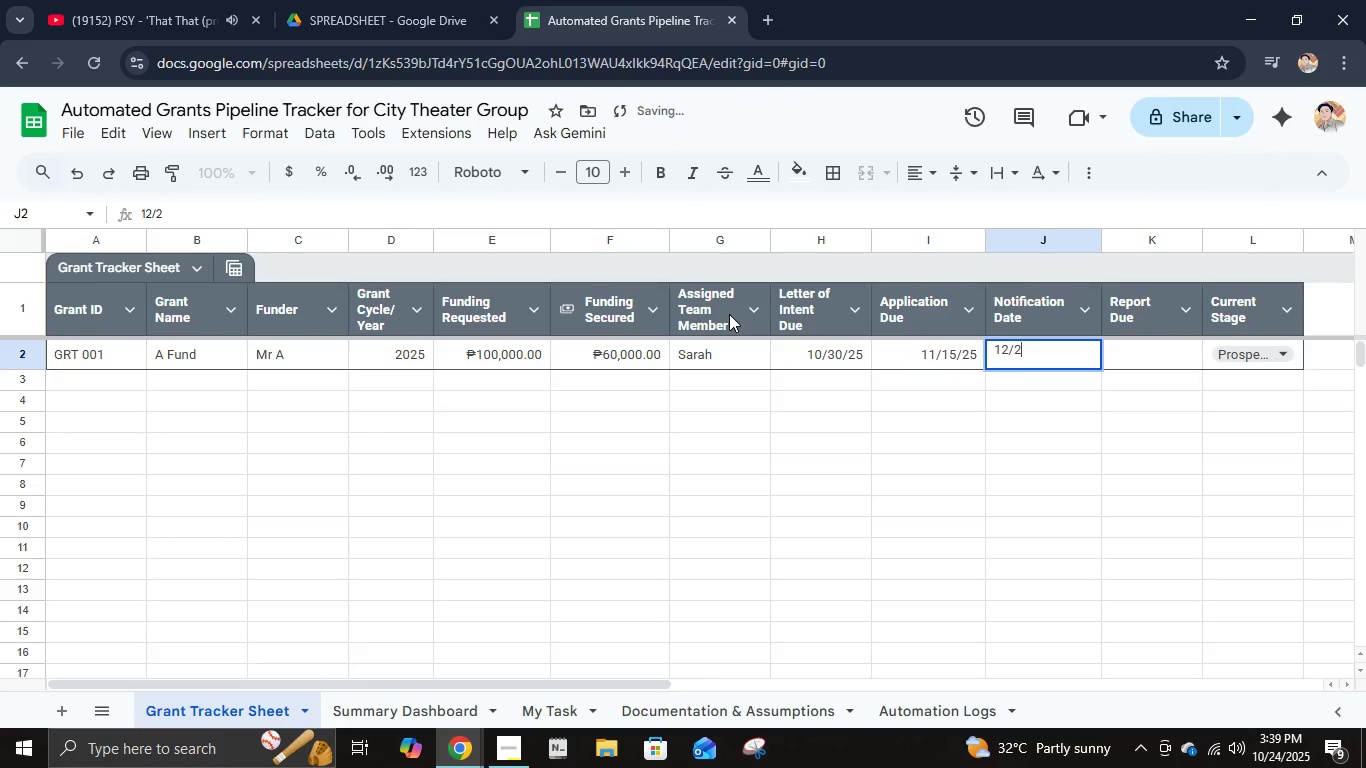 
key(Numpad0)
 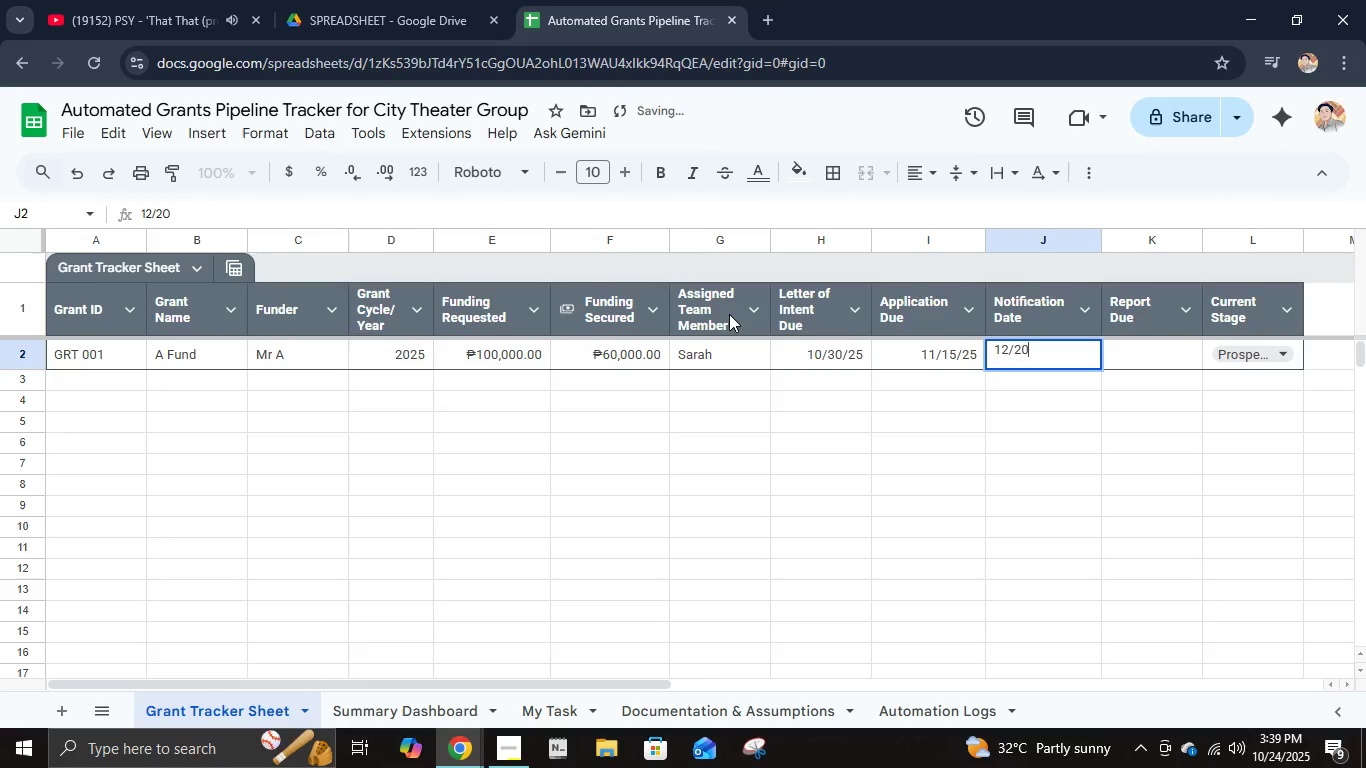 
key(NumpadDivide)
 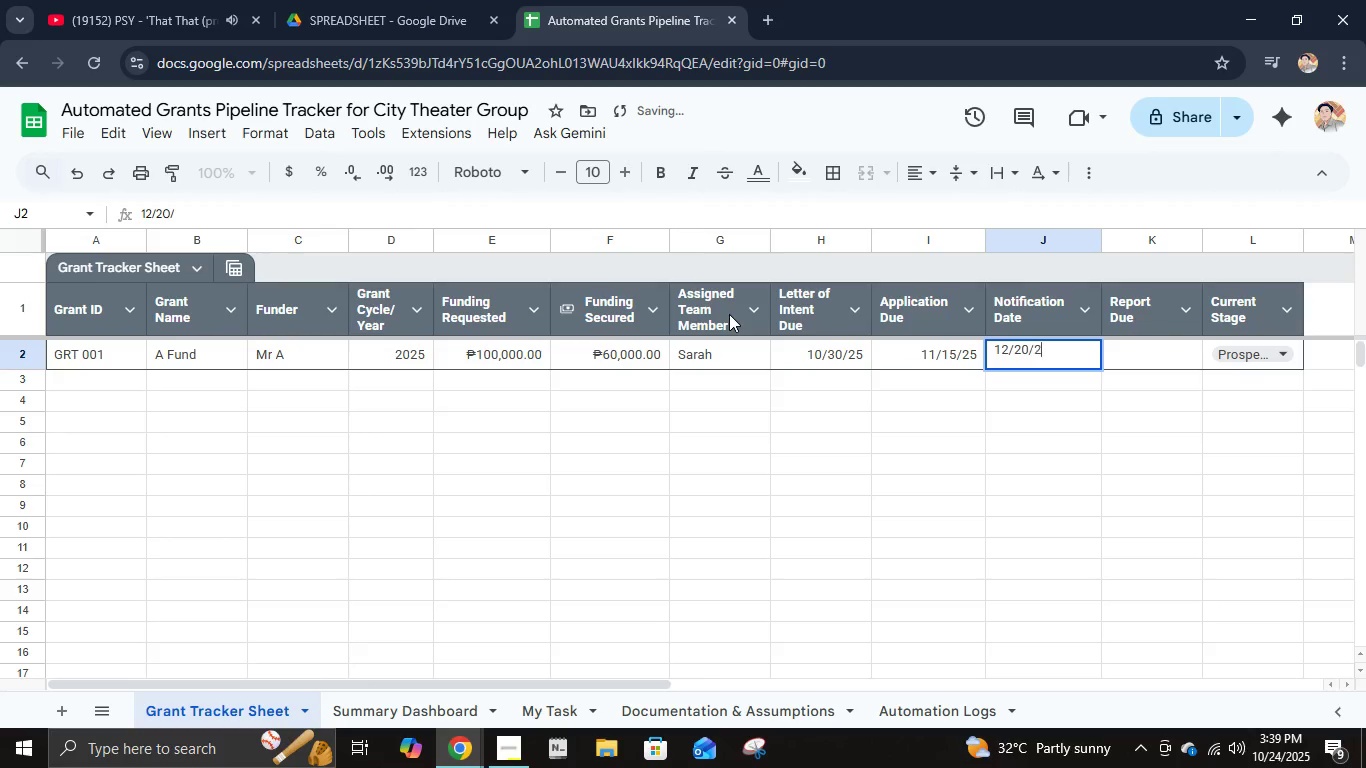 
key(Numpad2)
 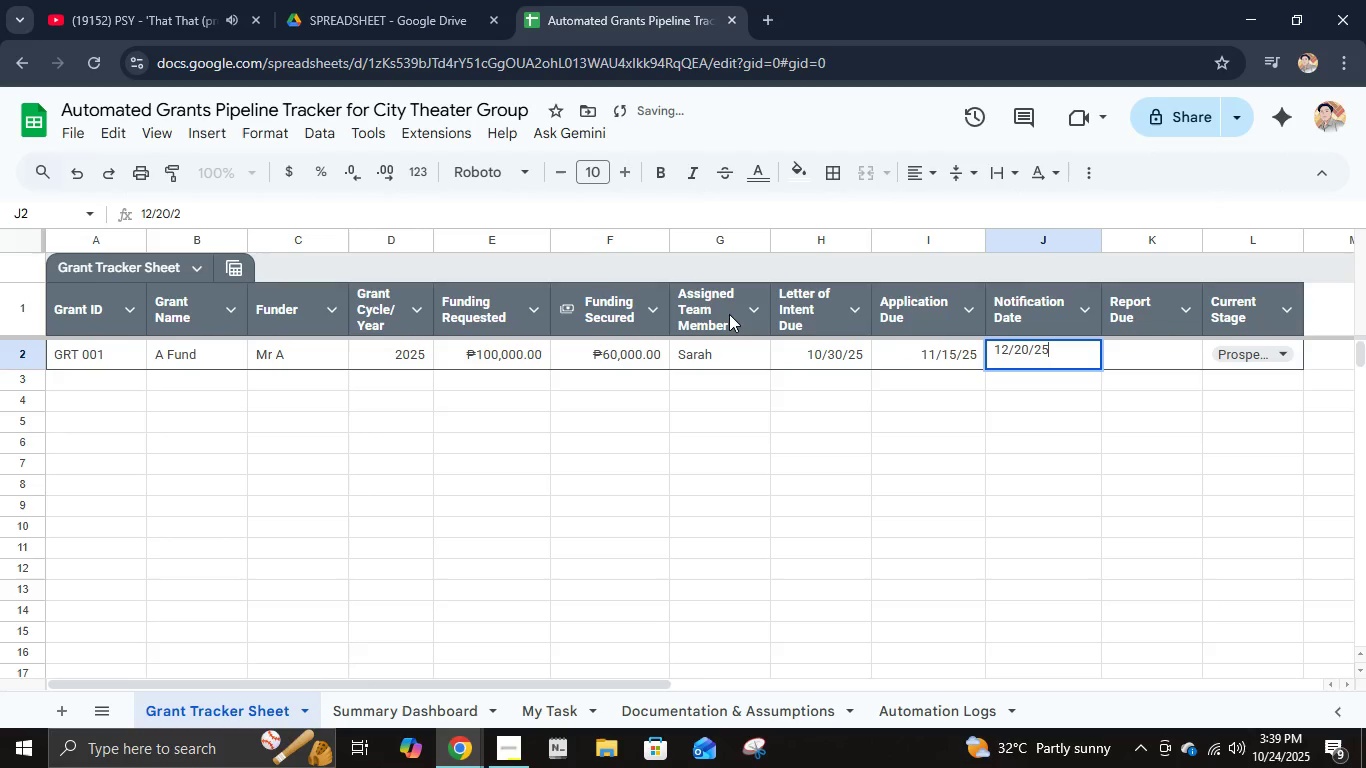 
key(Numpad5)
 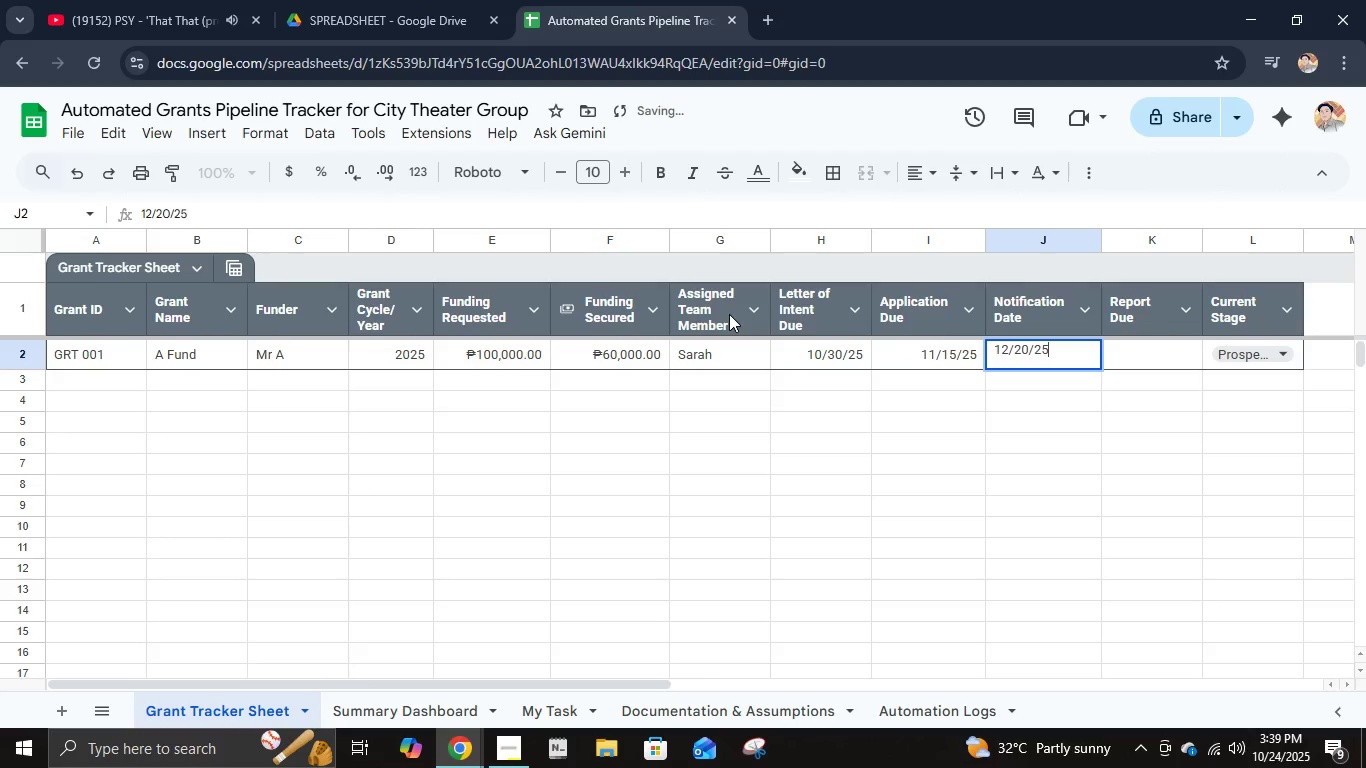 
key(Tab)
 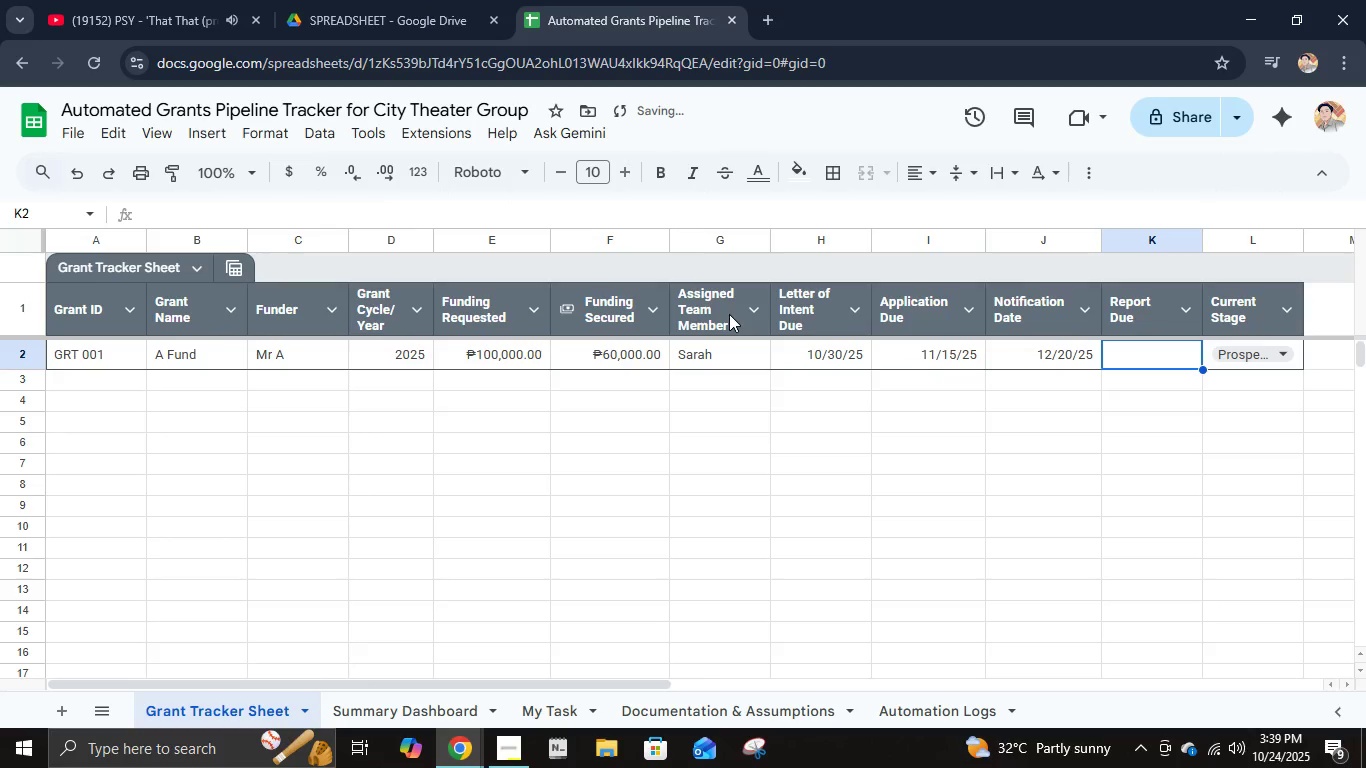 
key(Numpad0)
 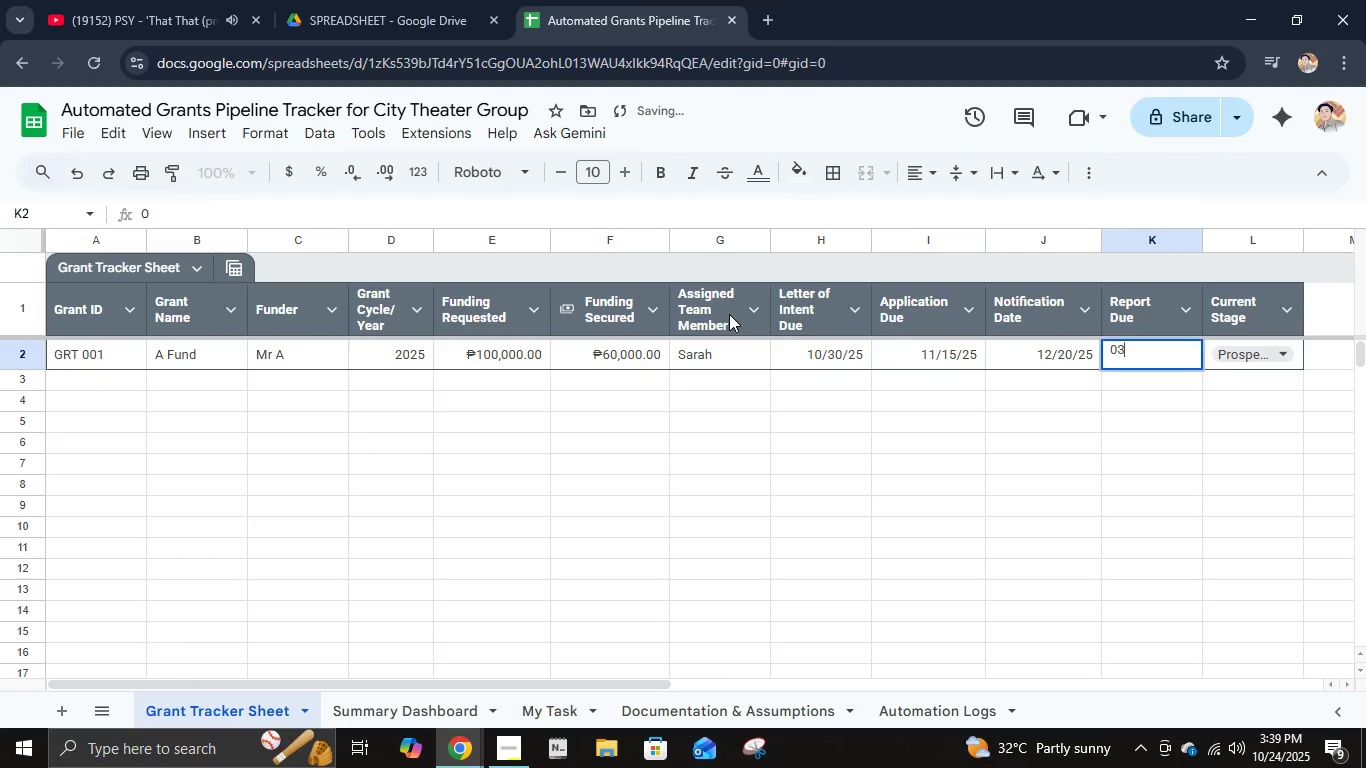 
key(Numpad3)
 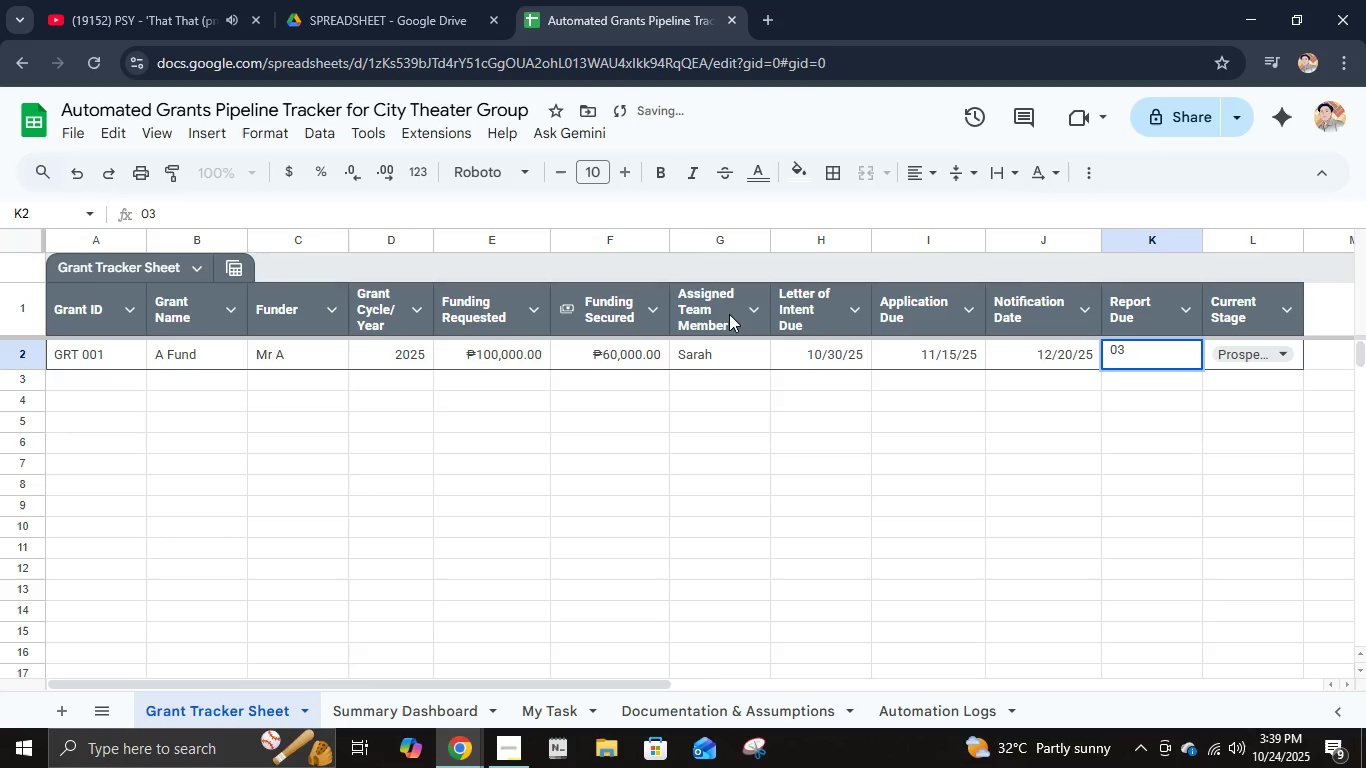 
key(Numpad0)
 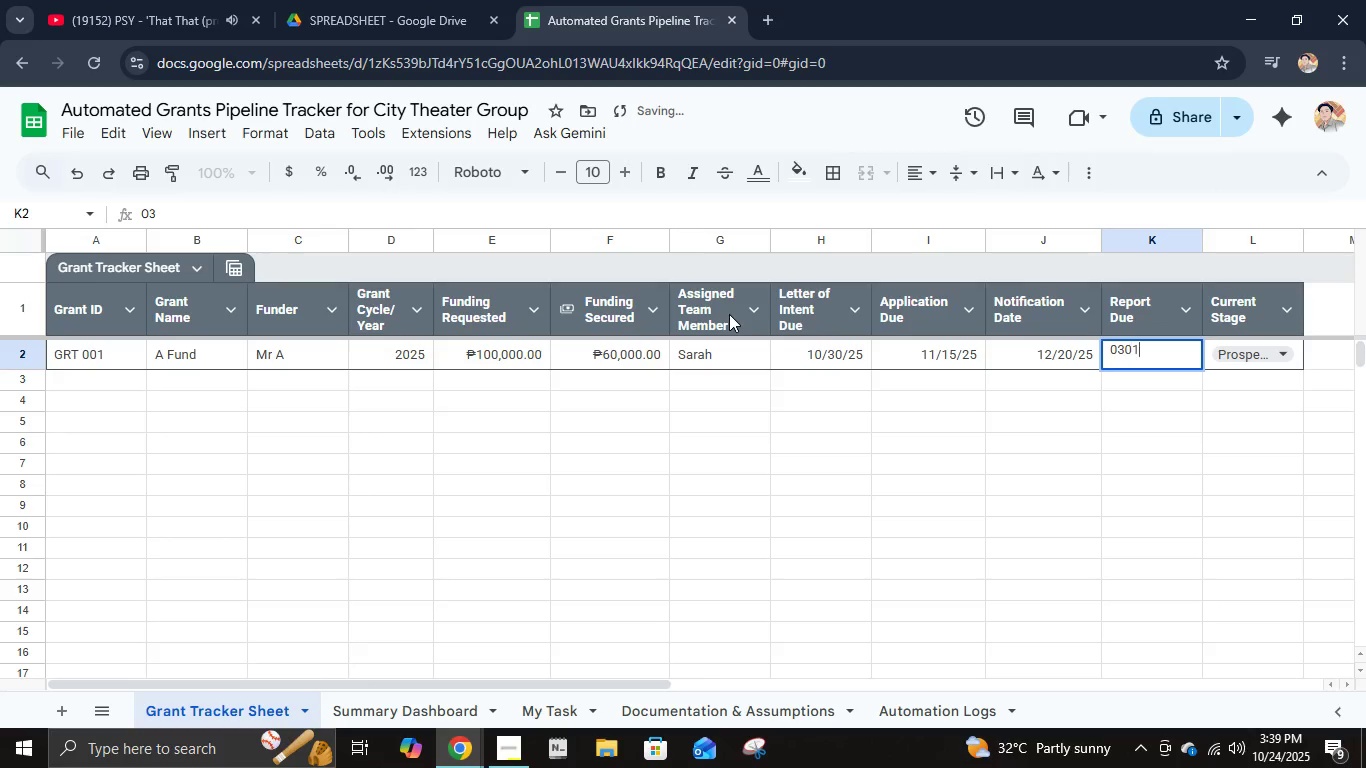 
key(Numpad1)
 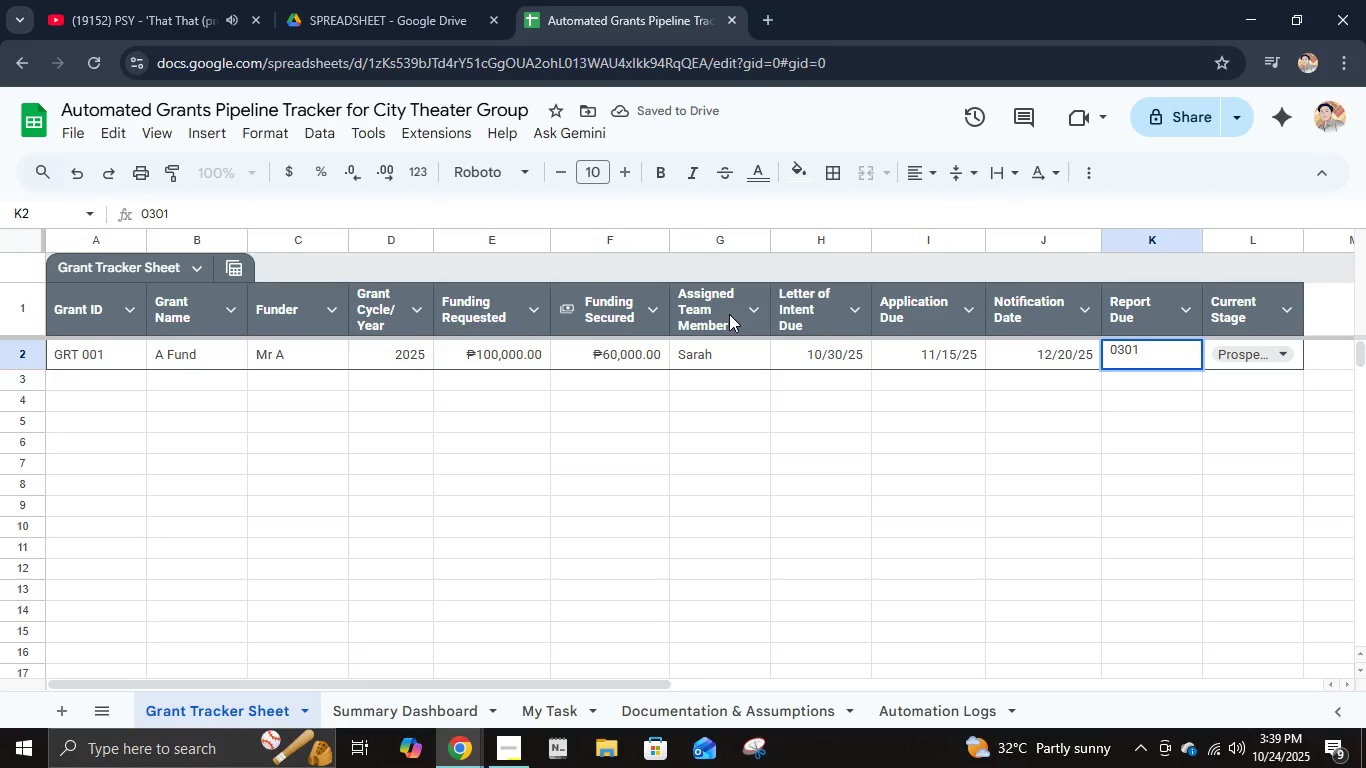 
key(Backspace)
 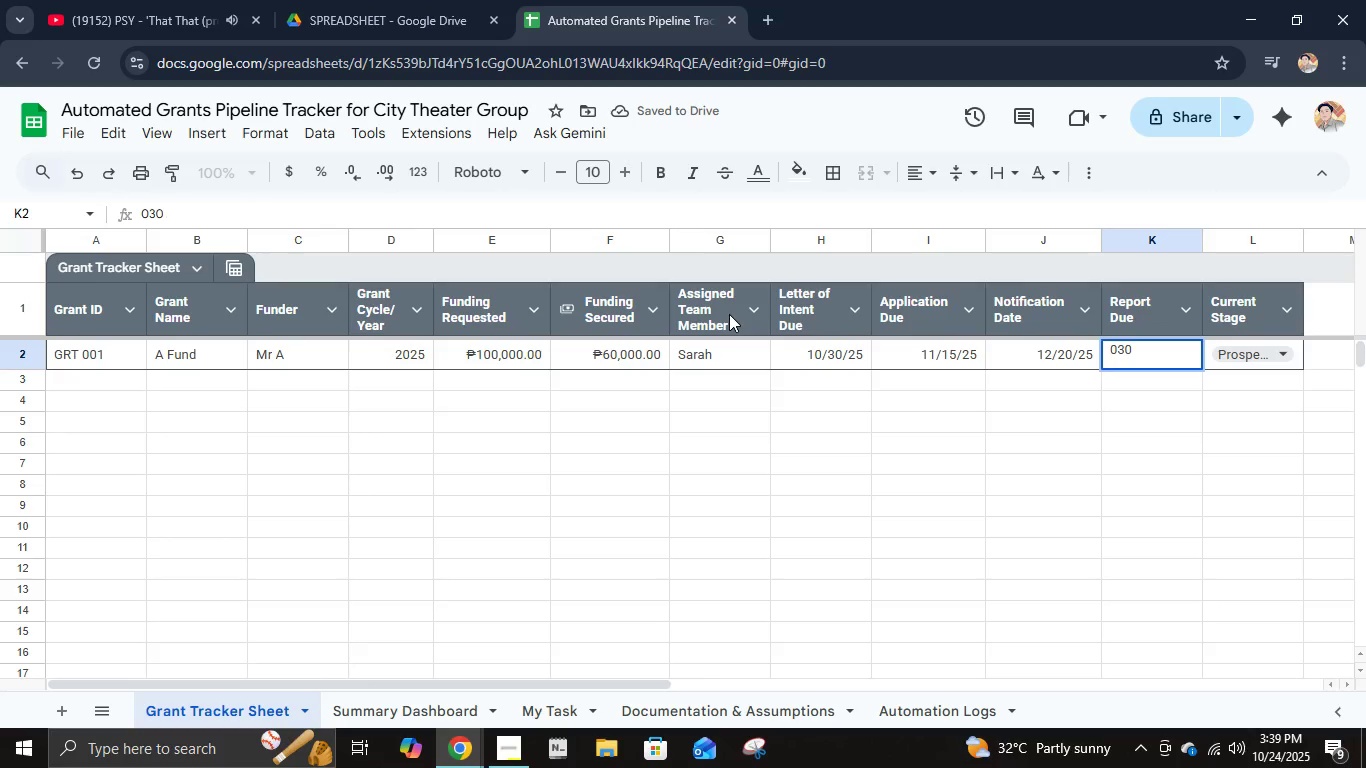 
key(Backspace)
 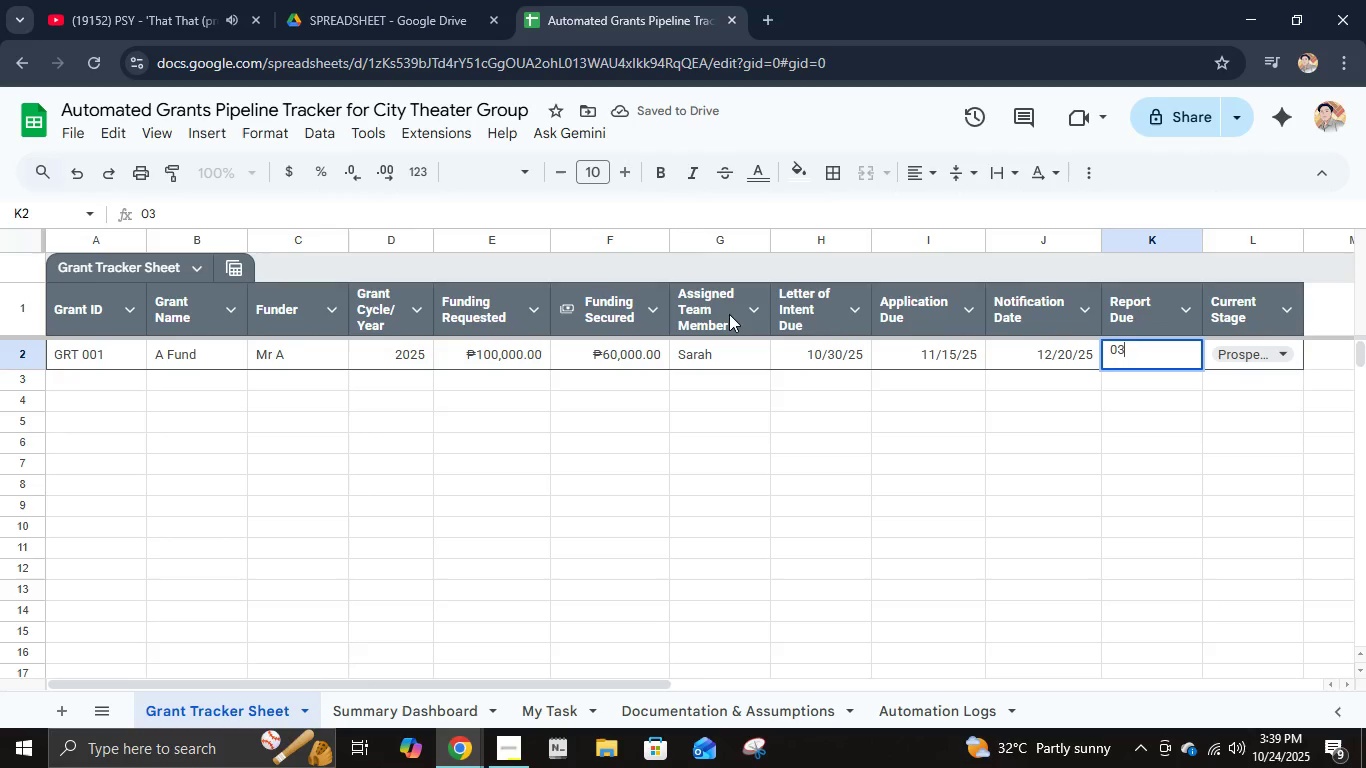 
key(NumpadDivide)
 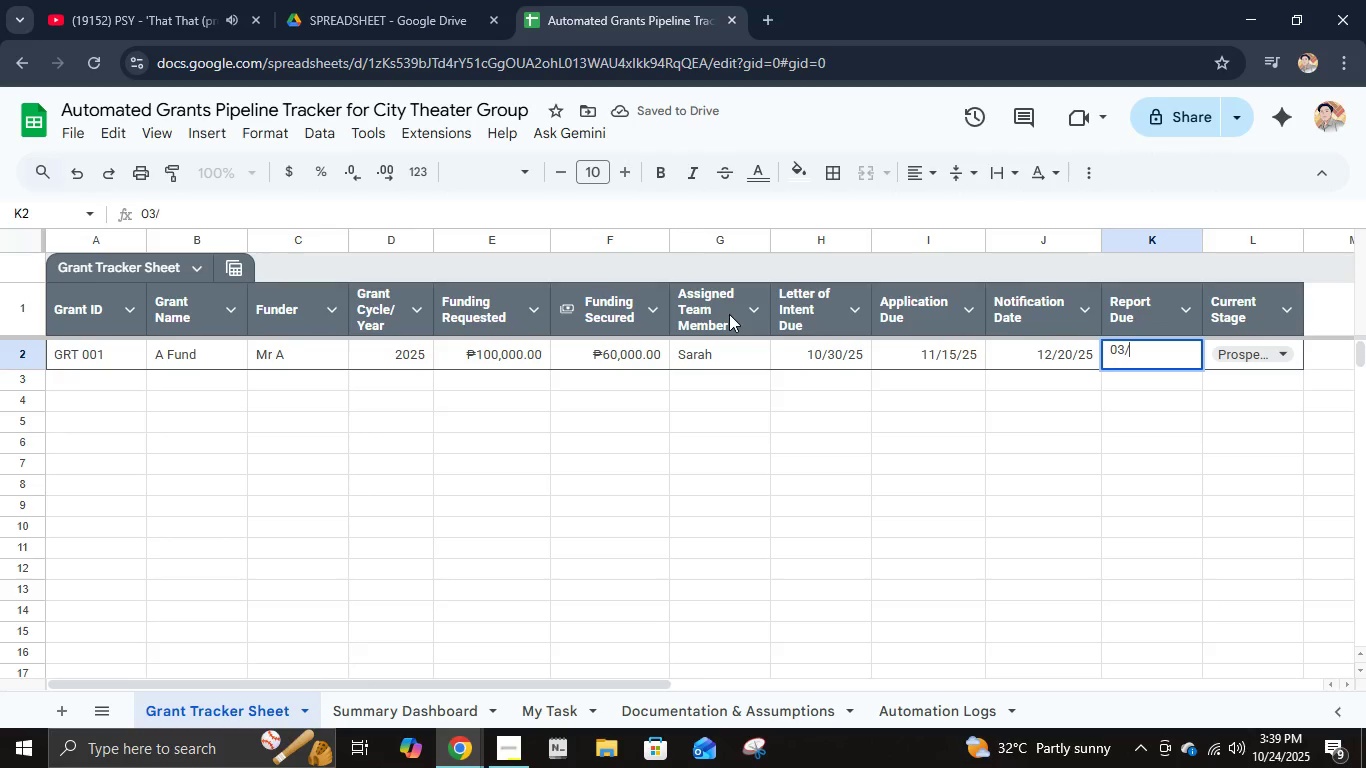 
key(Numpad0)
 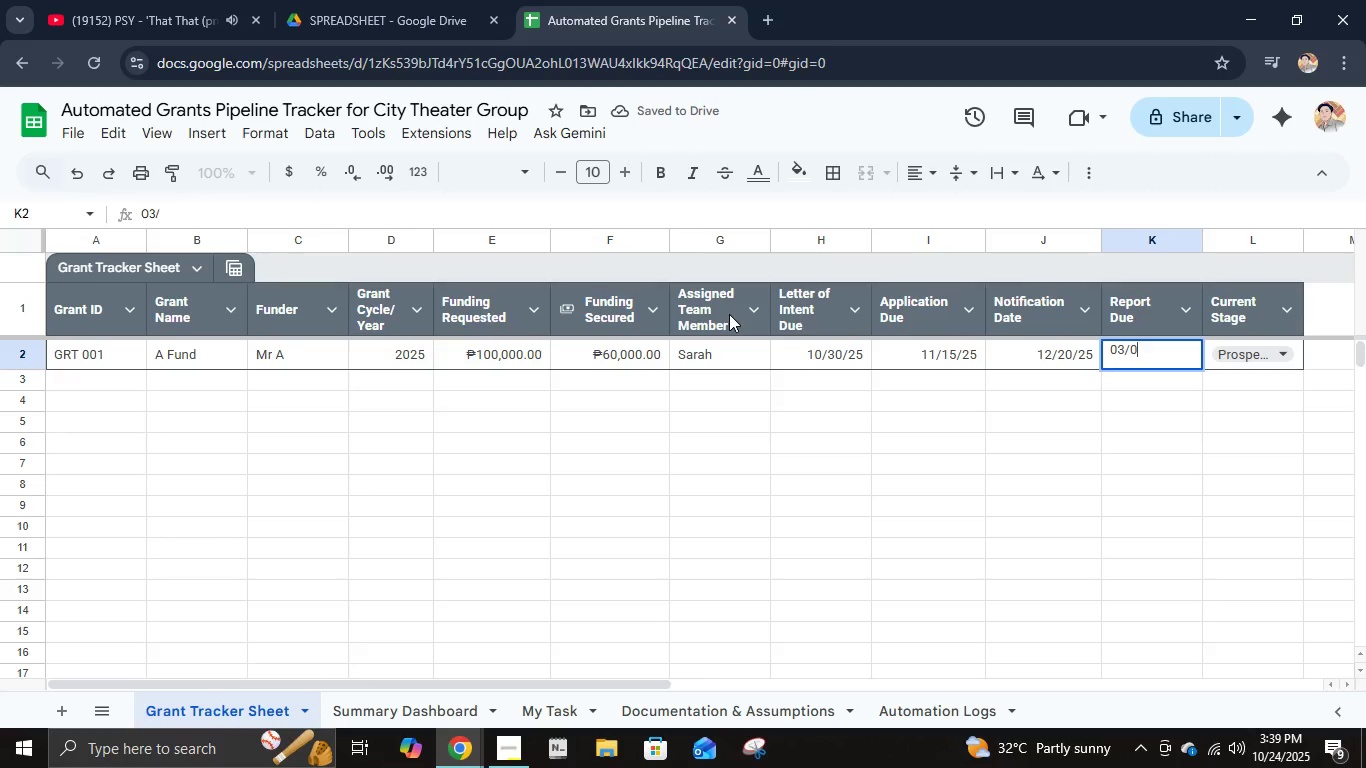 
key(Numpad1)
 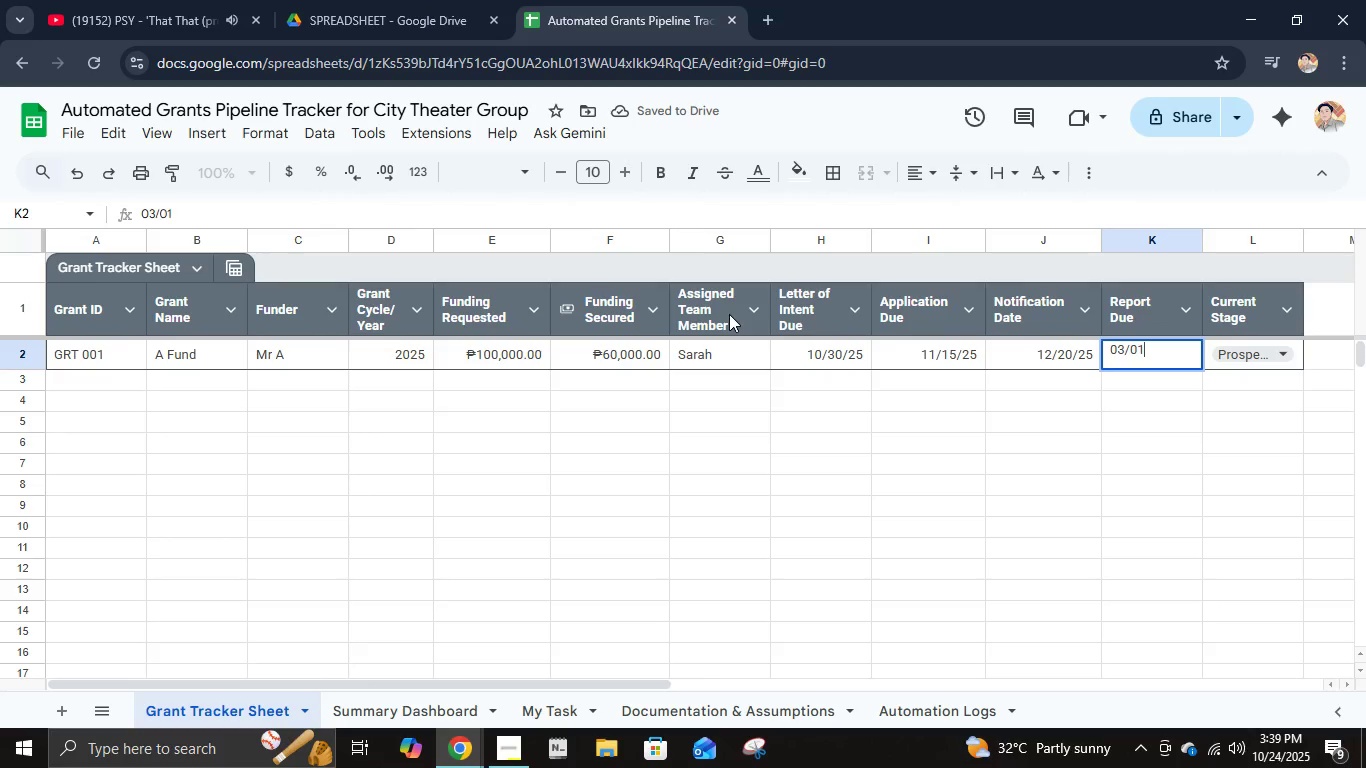 
key(NumpadDivide)
 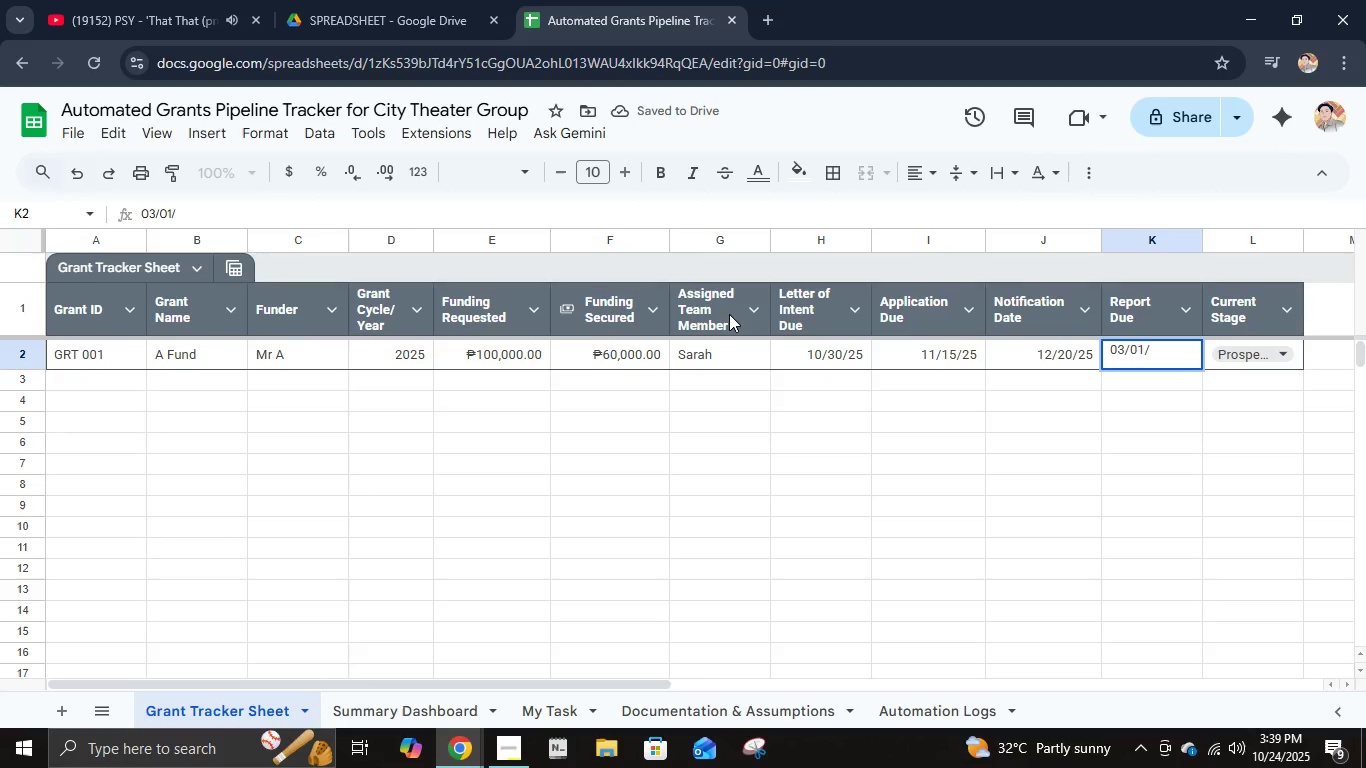 
key(Numpad2)
 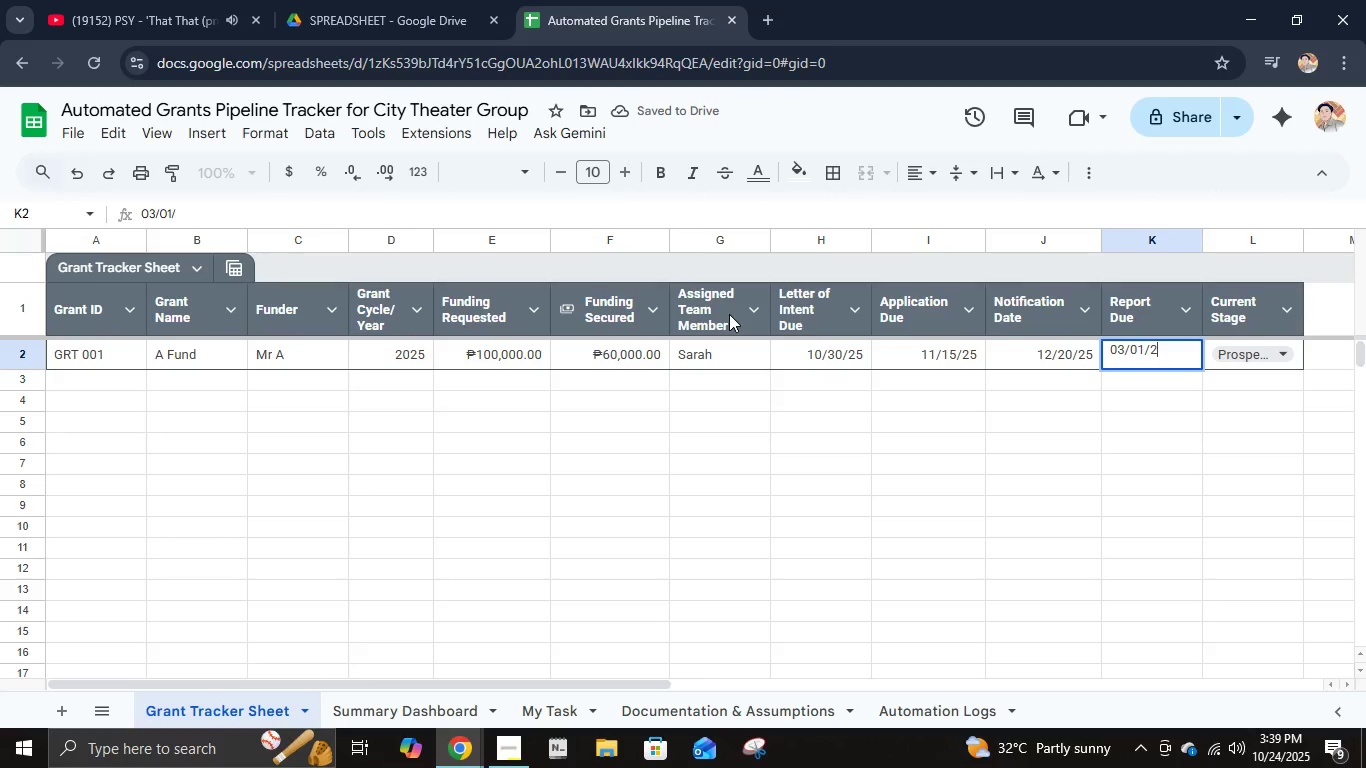 
key(Numpad6)
 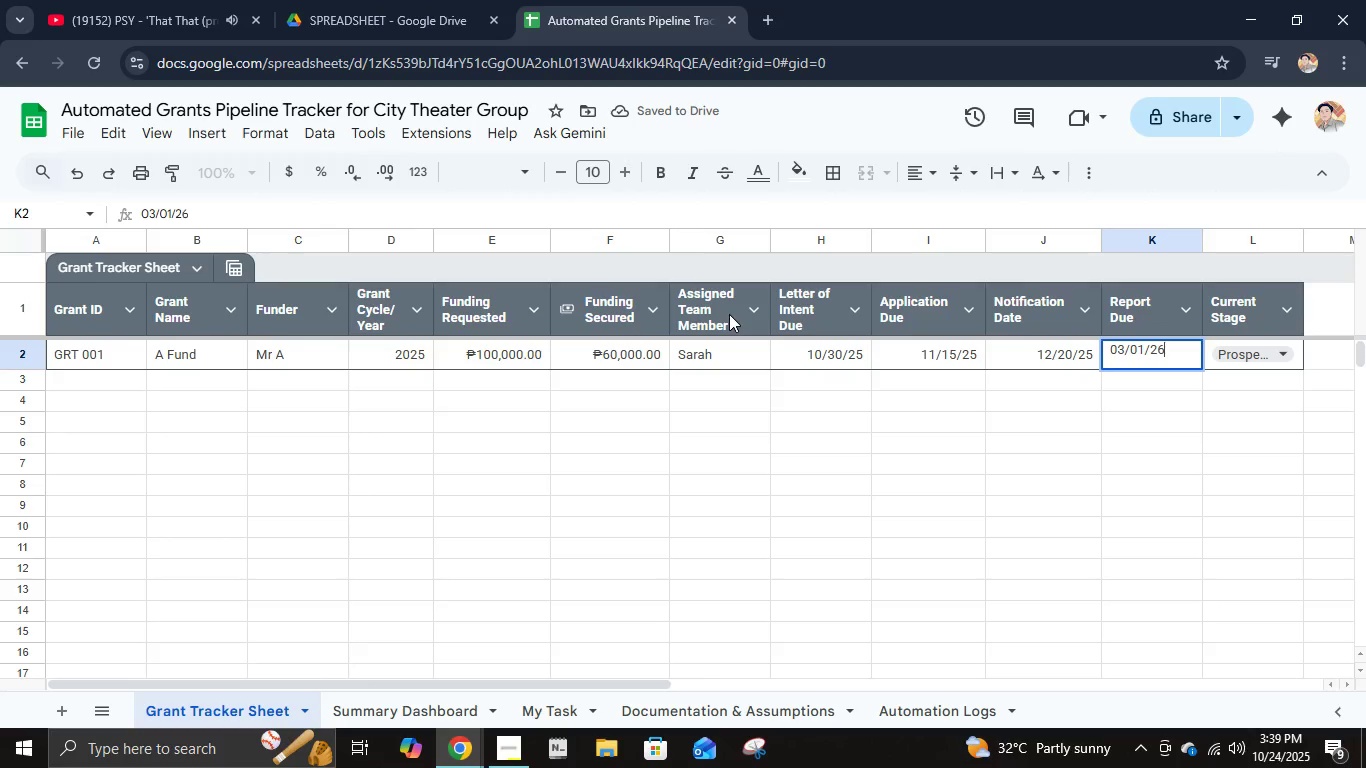 
key(NumpadEnter)
 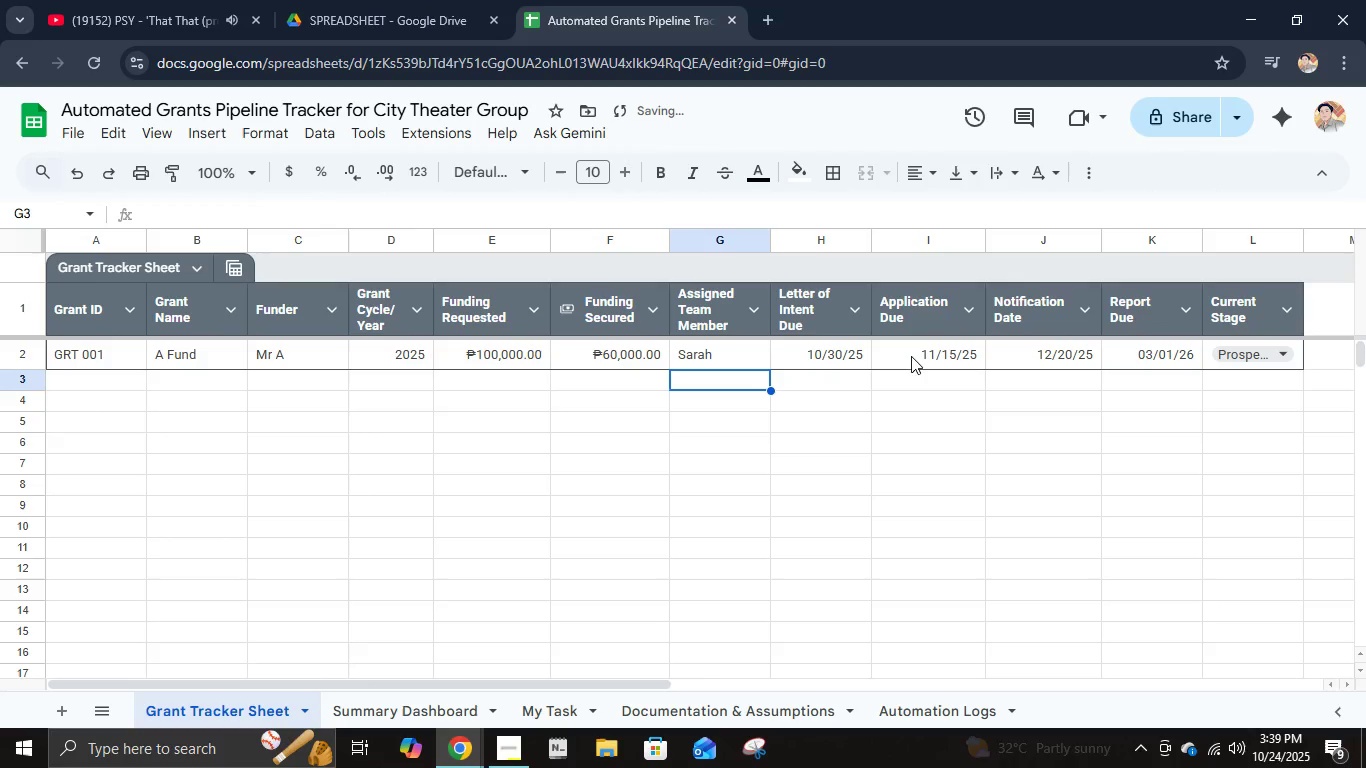 
left_click([862, 363])
 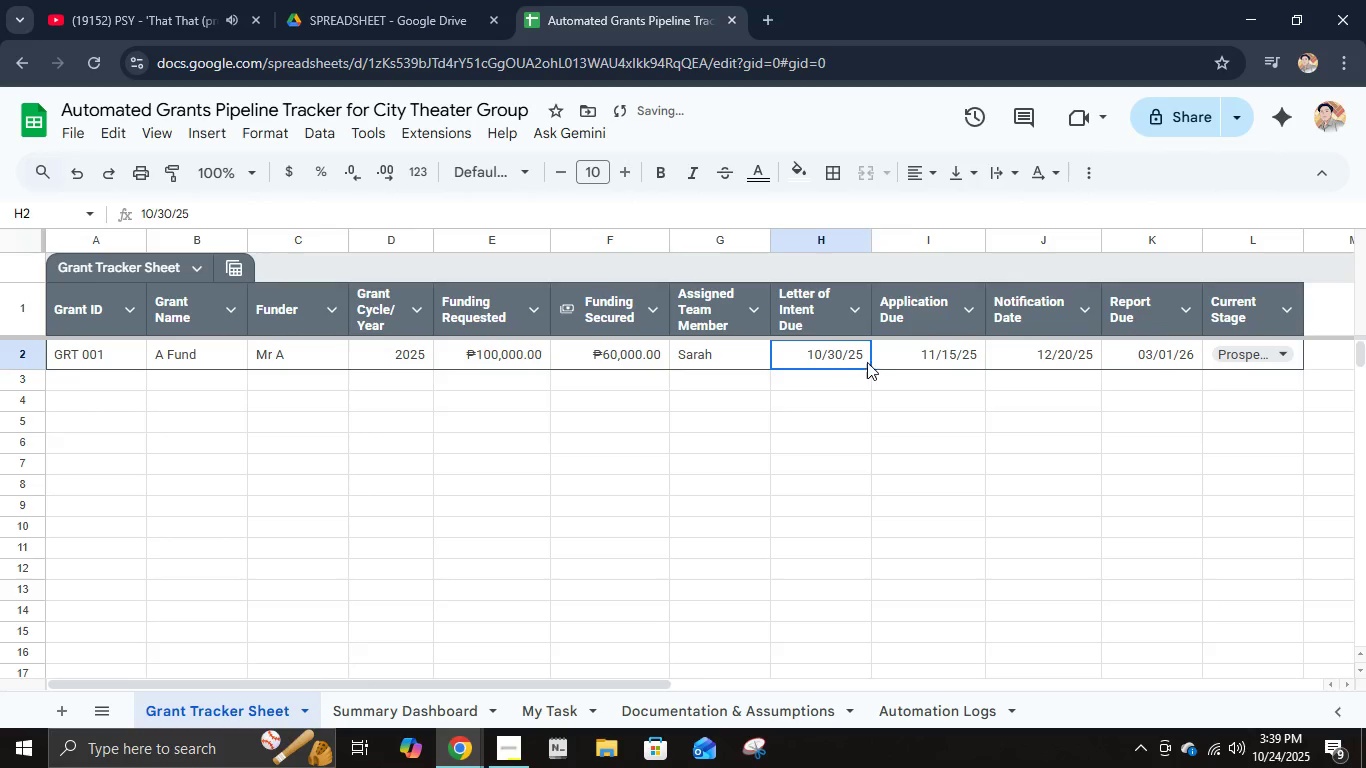 
hold_key(key=ShiftLeft, duration=0.58)
 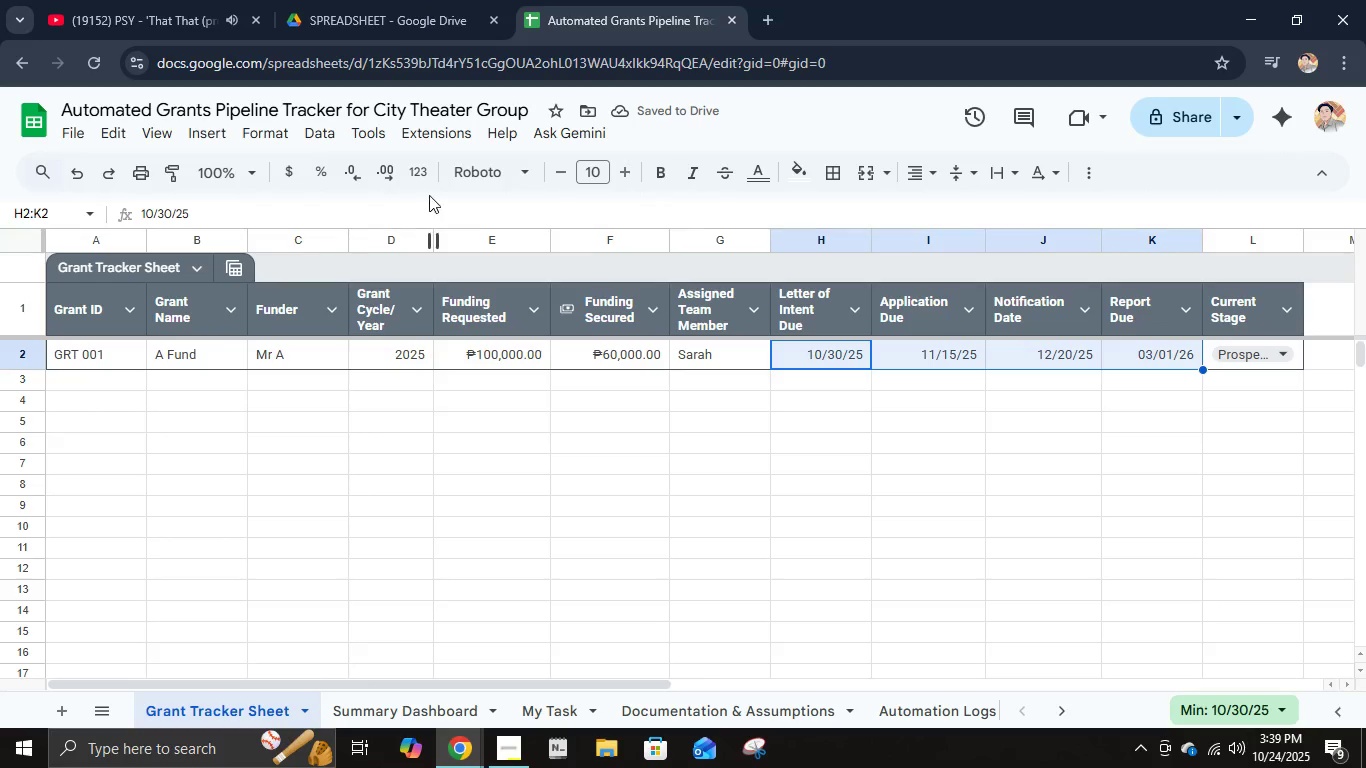 
left_click([420, 178])
 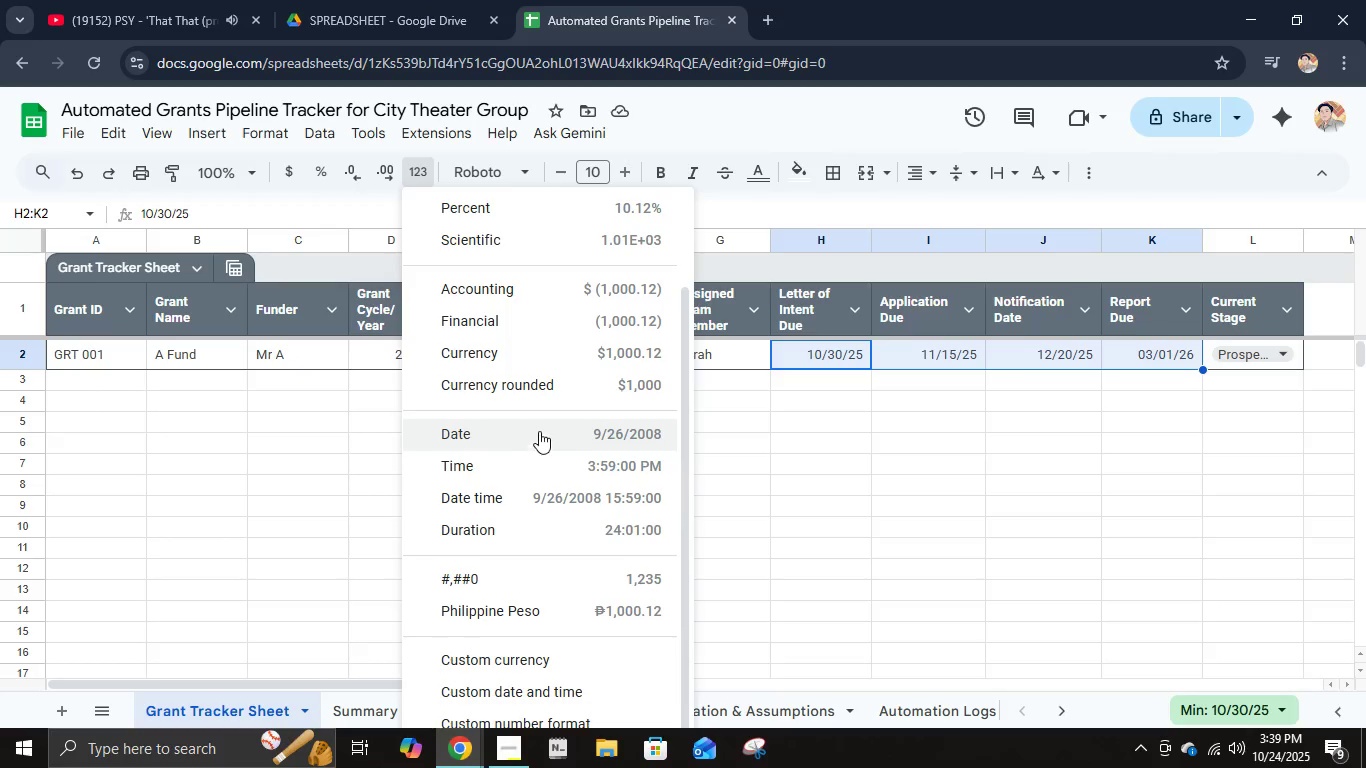 
left_click([539, 429])
 